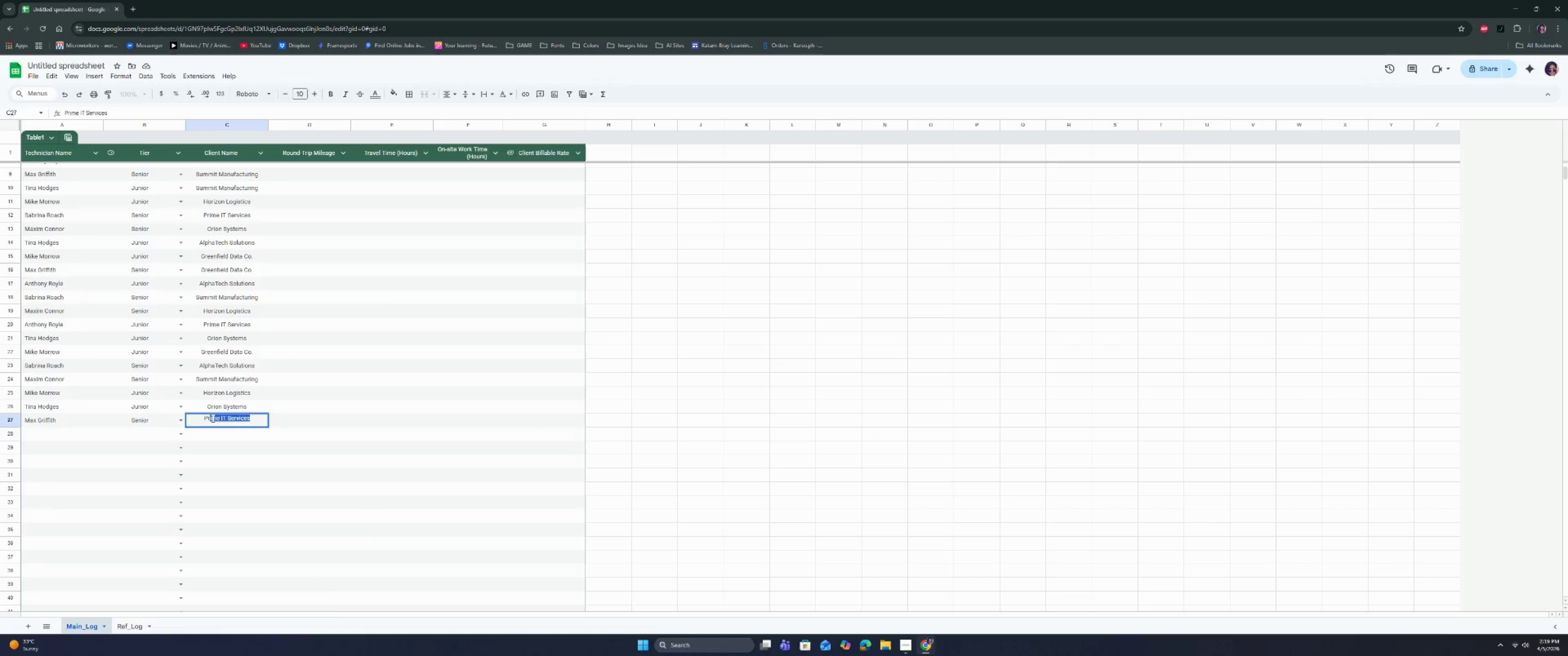 
key(Enter)
 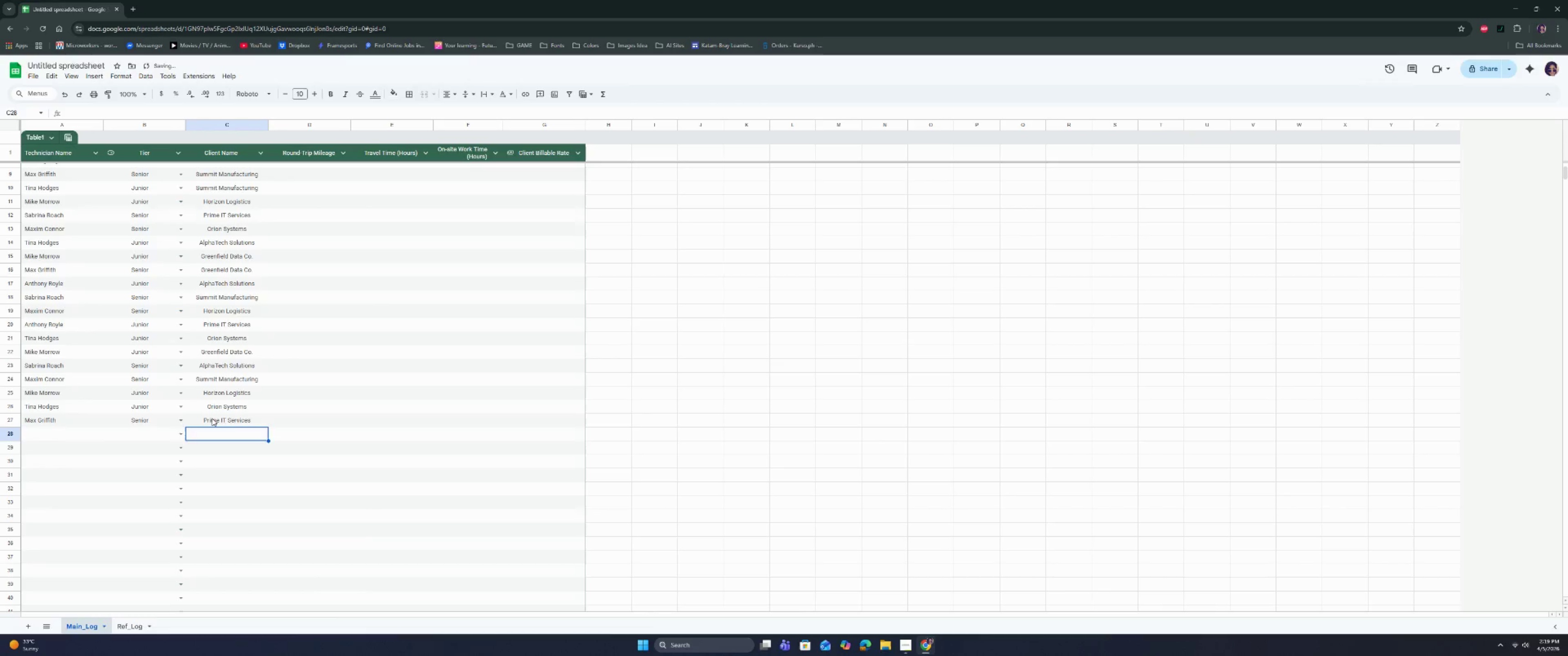 
hold_key(key=ArrowLeft, duration=0.6)
 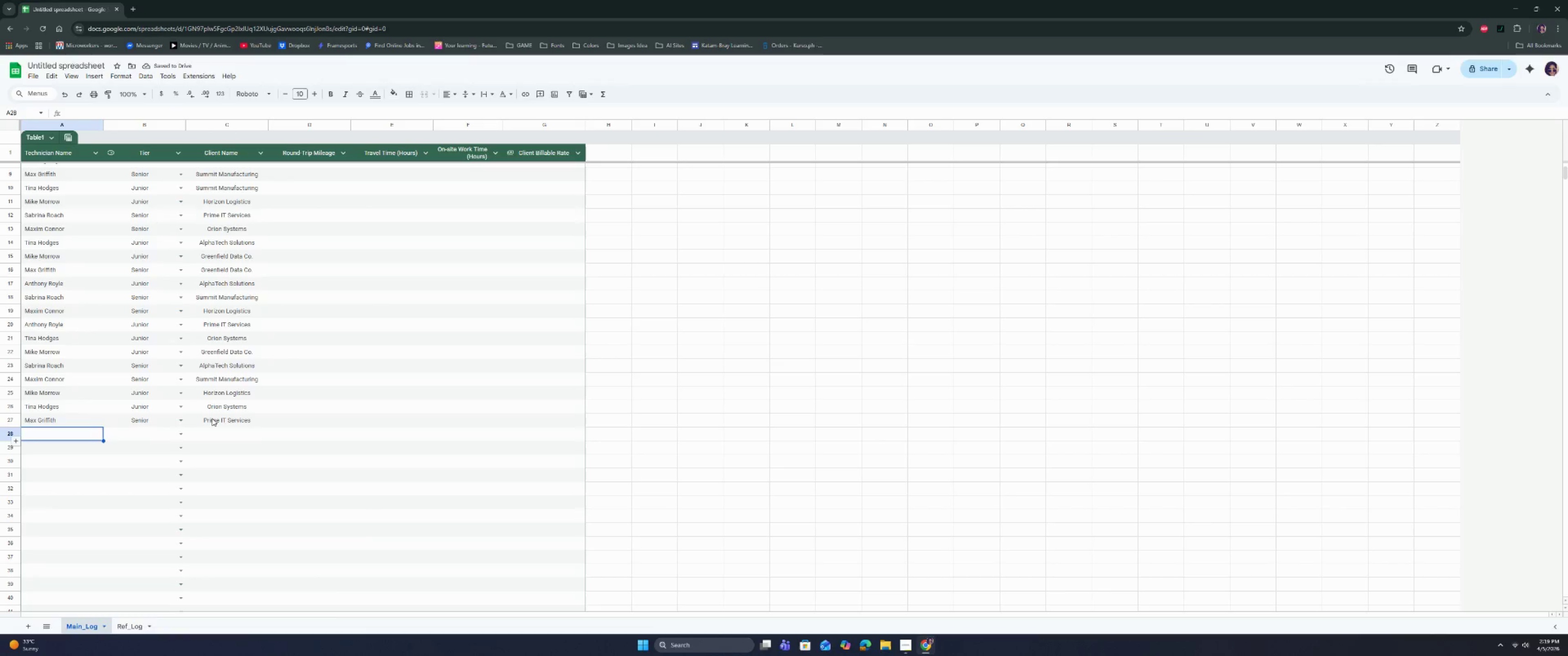 
key(CapsLock)
 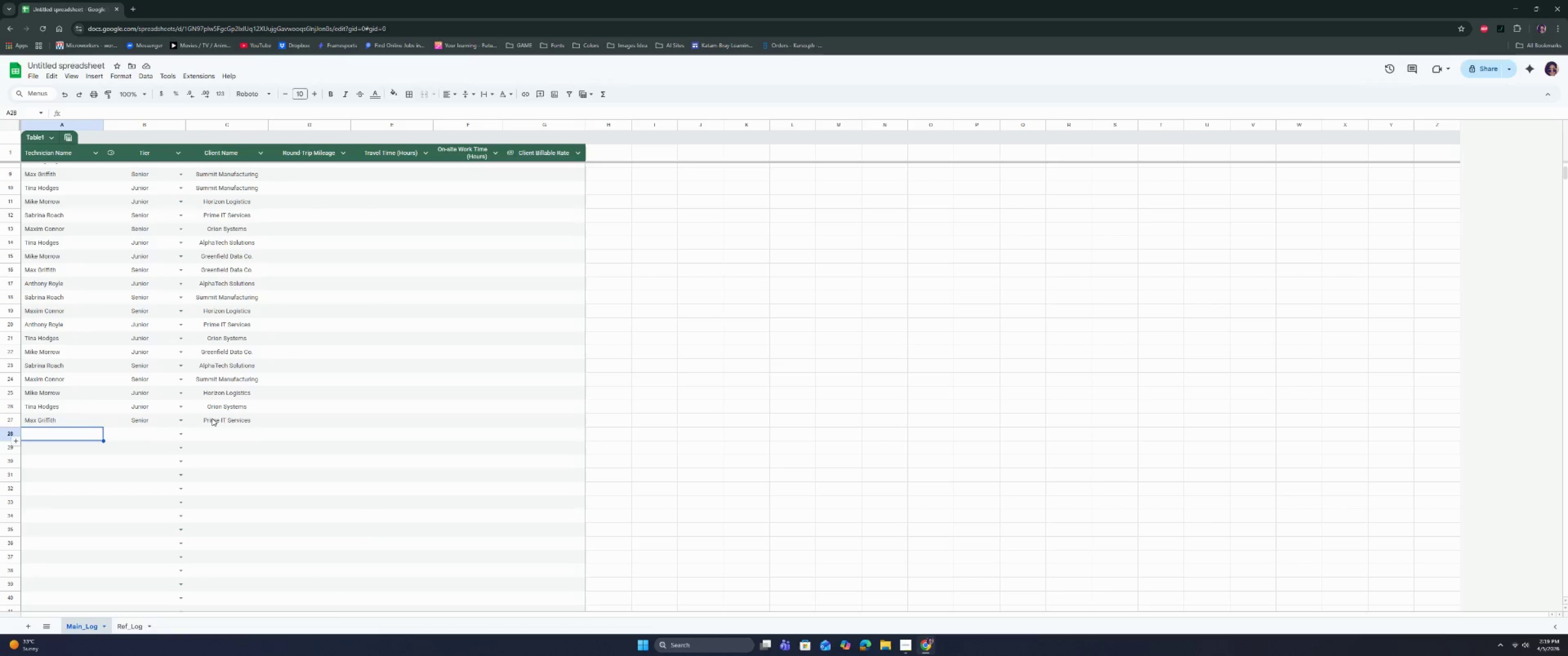 
wait(6.41)
 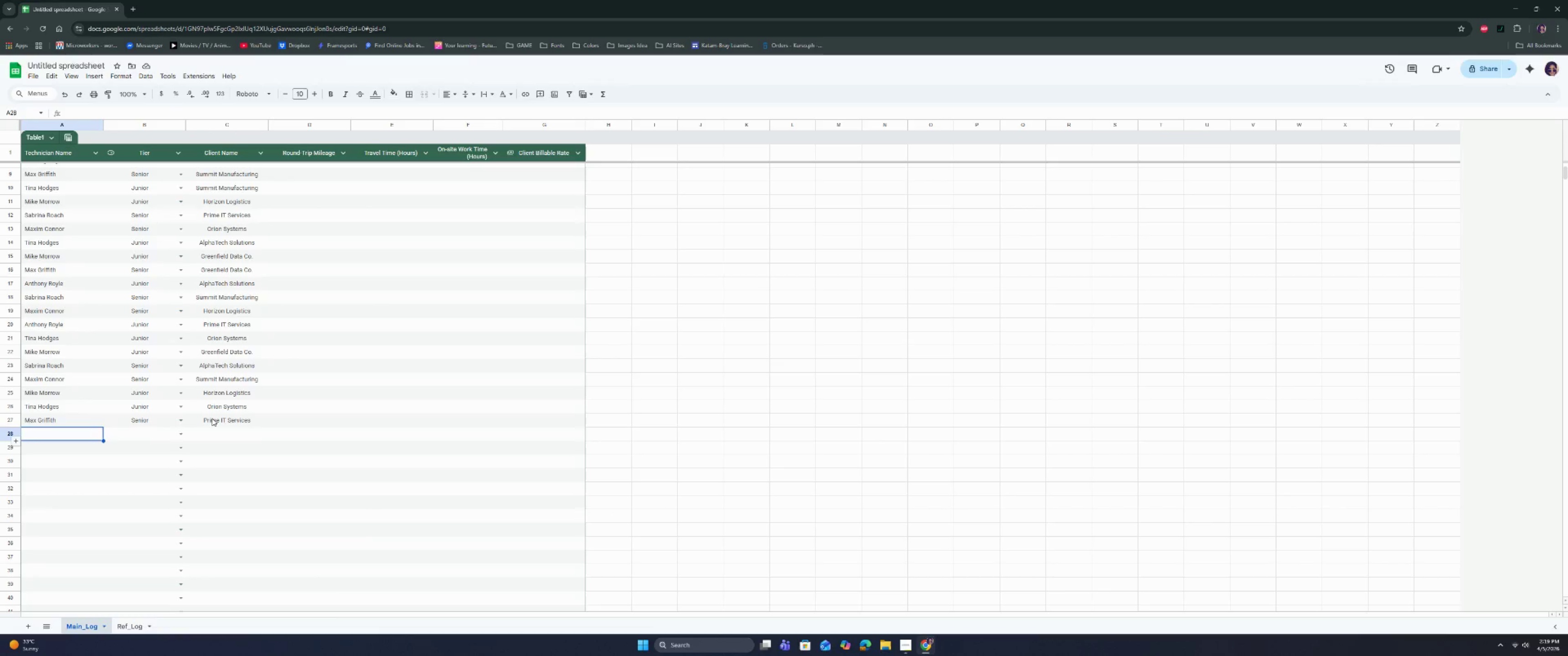 
key(A)
 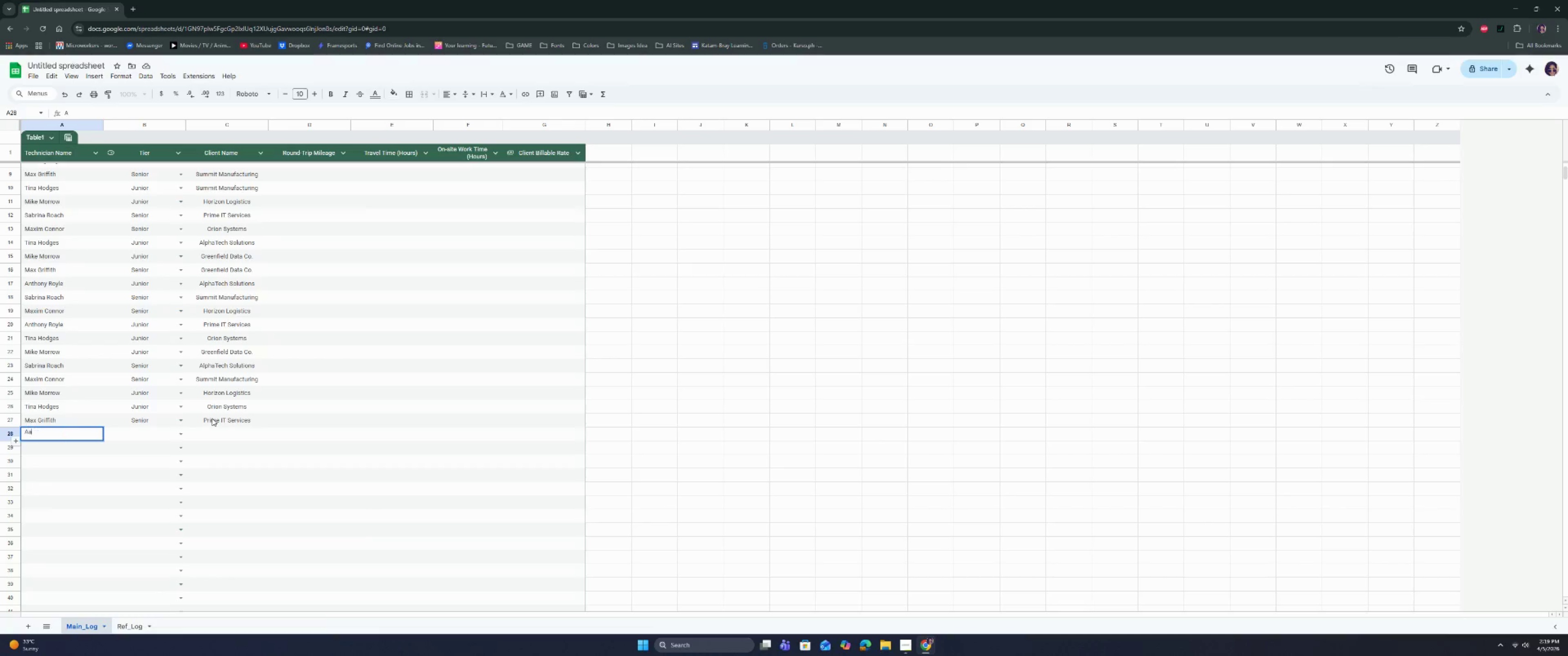 
key(CapsLock)
 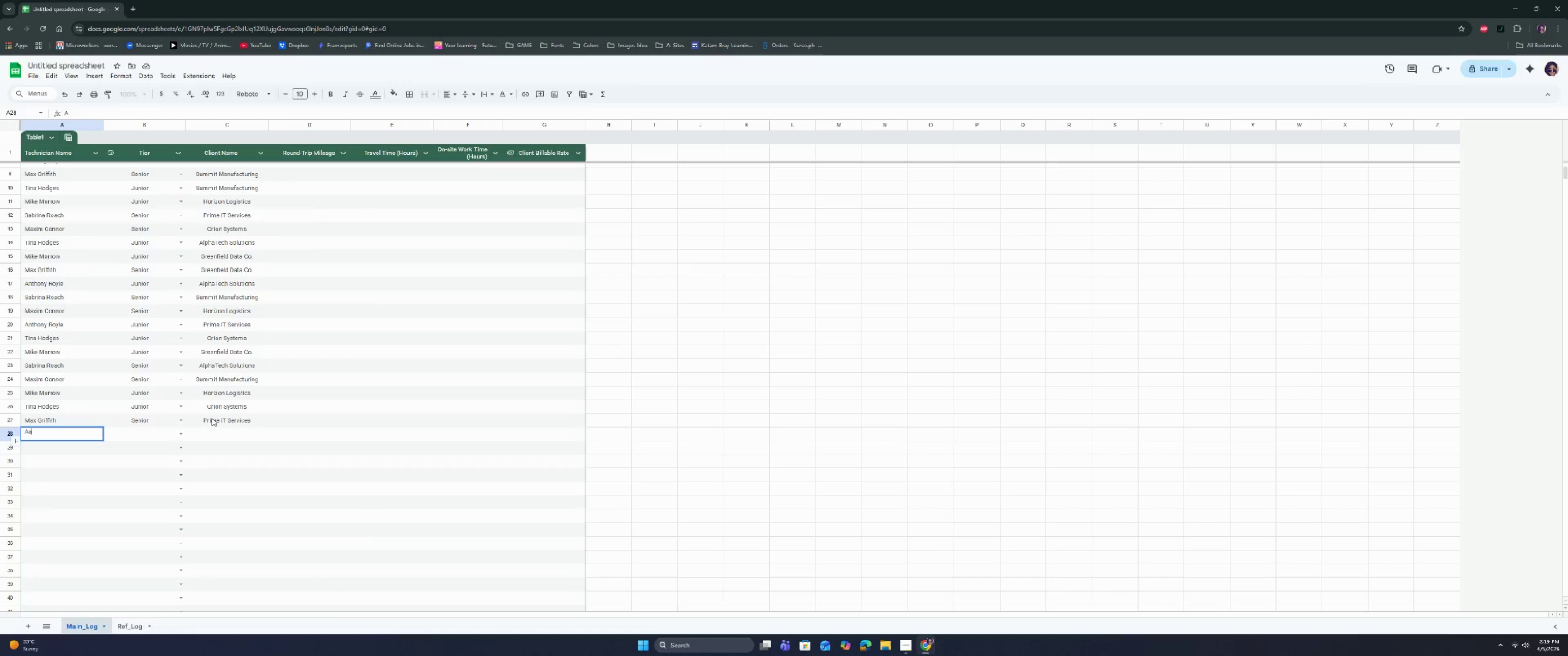 
key(A)
 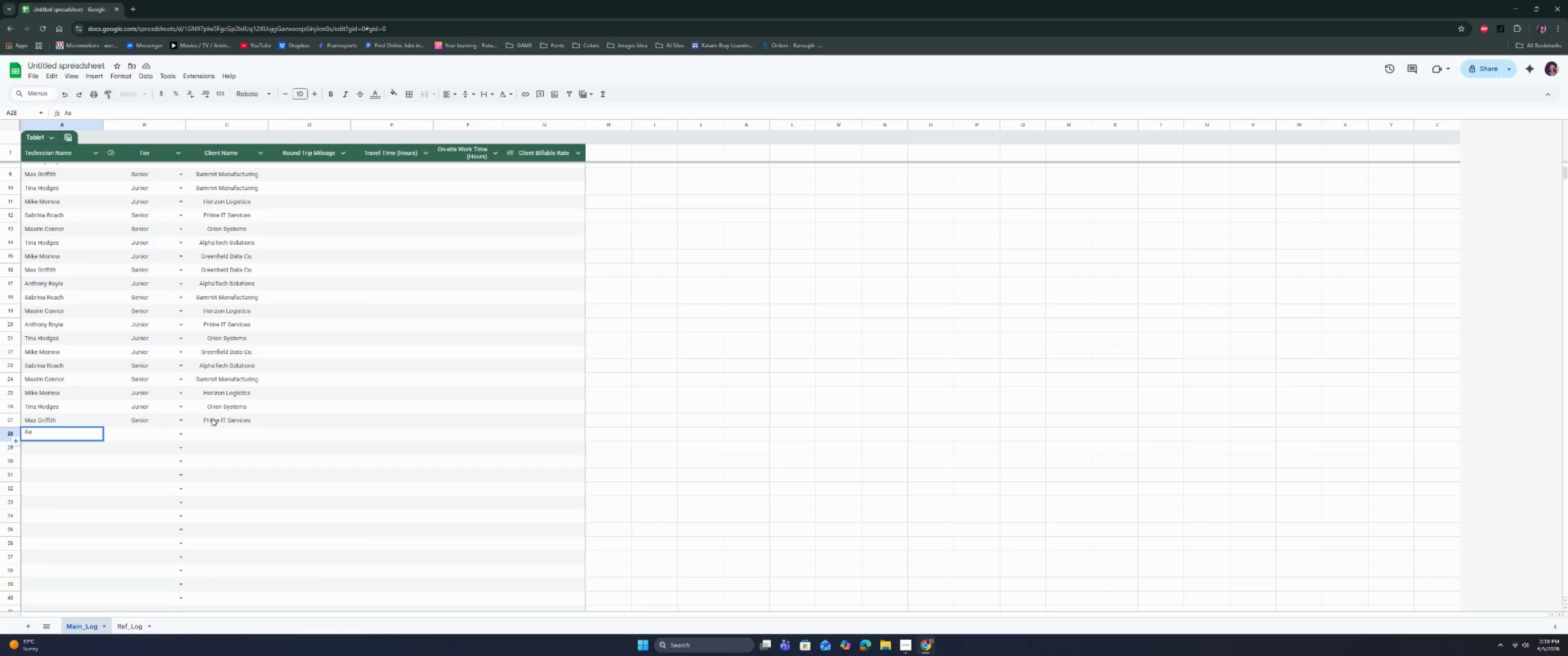 
key(Backspace)
 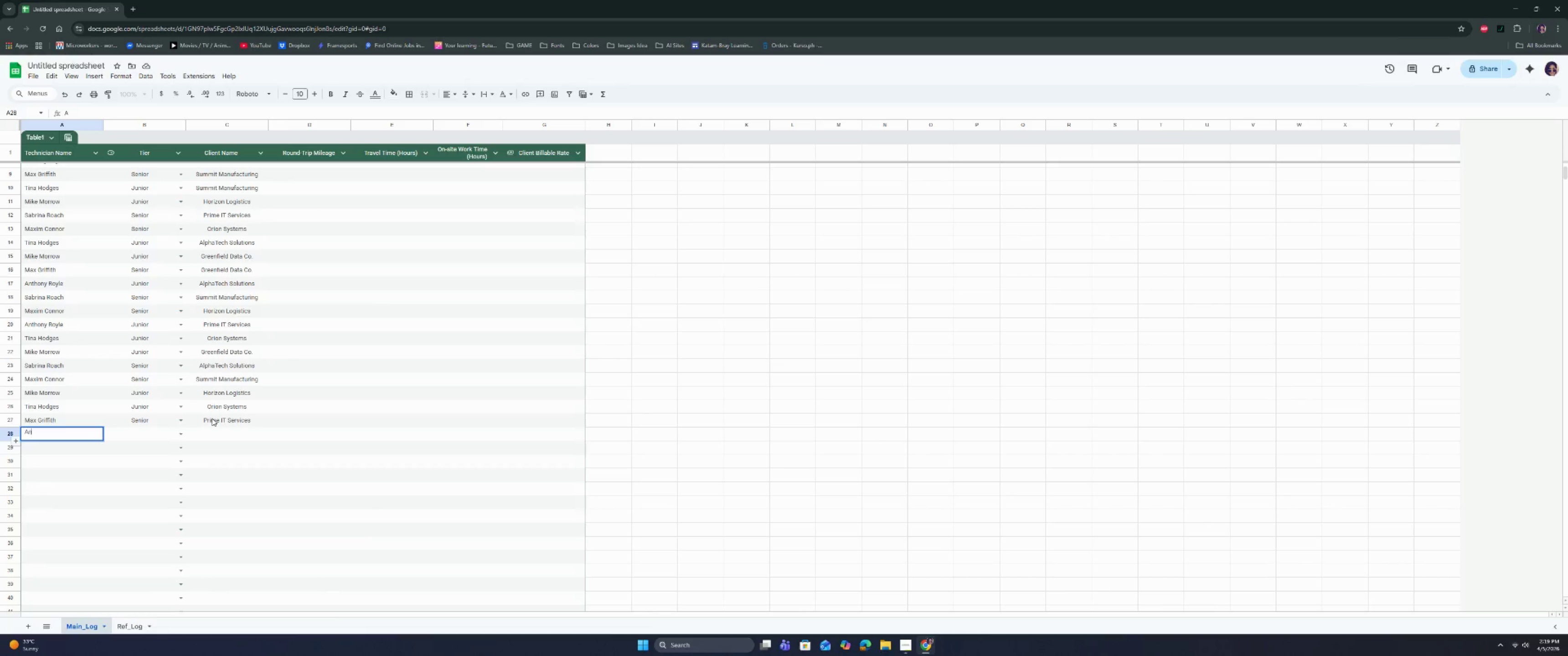 
key(N)
 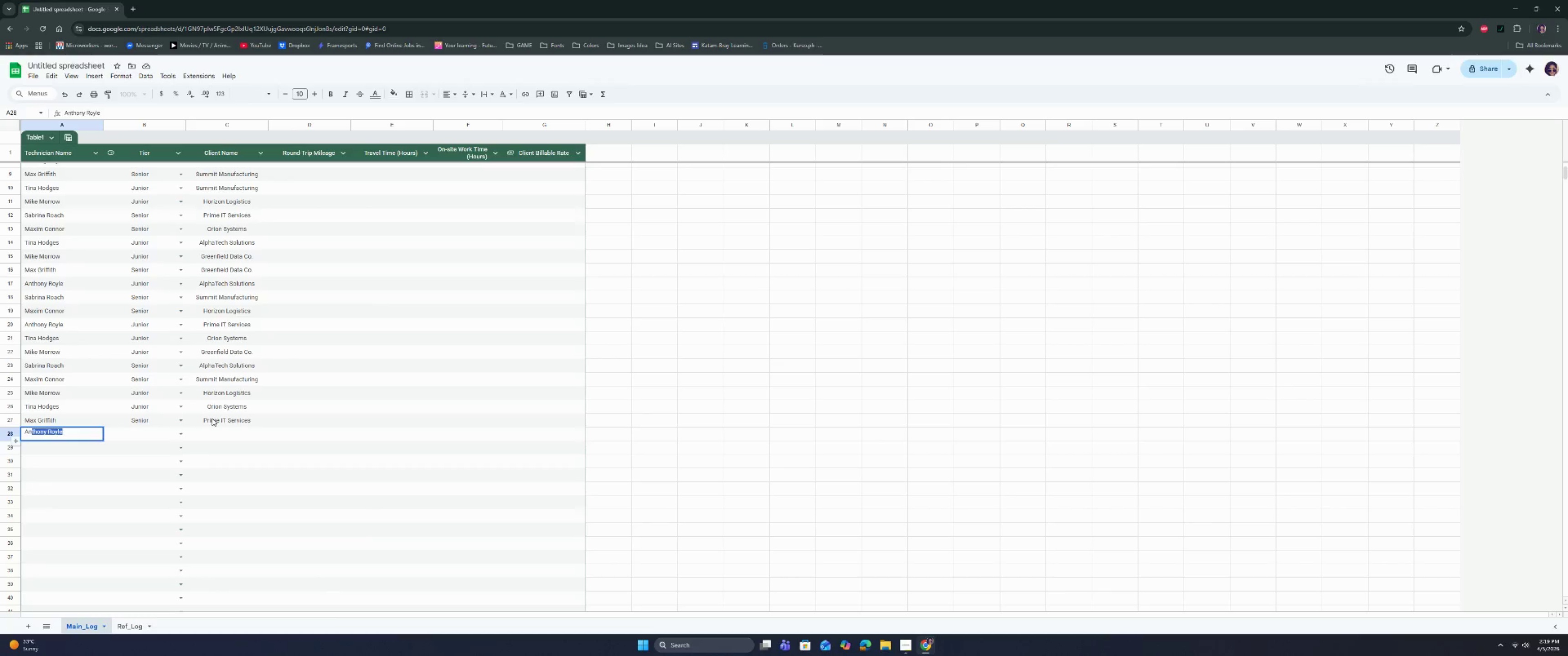 
key(Tab)
 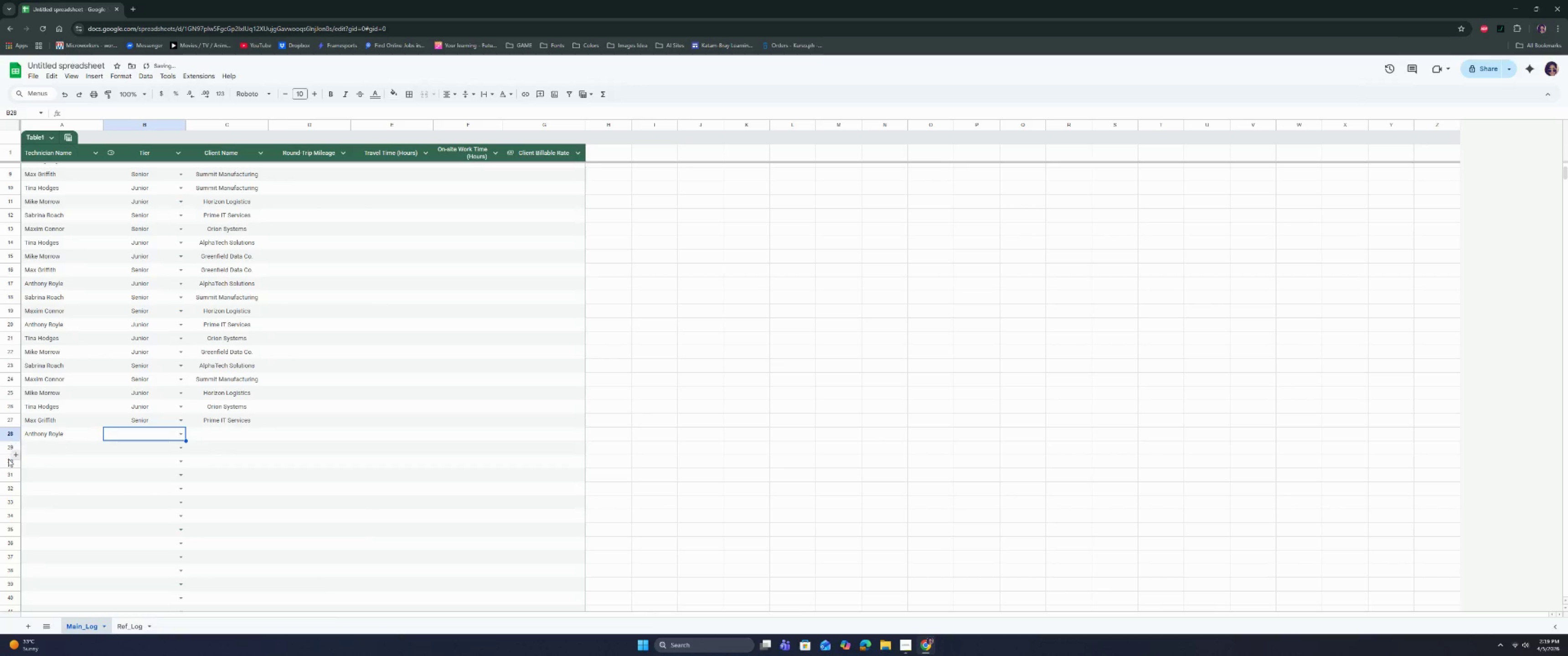 
scroll: coordinate [67, 407], scroll_direction: down, amount: 1.0
 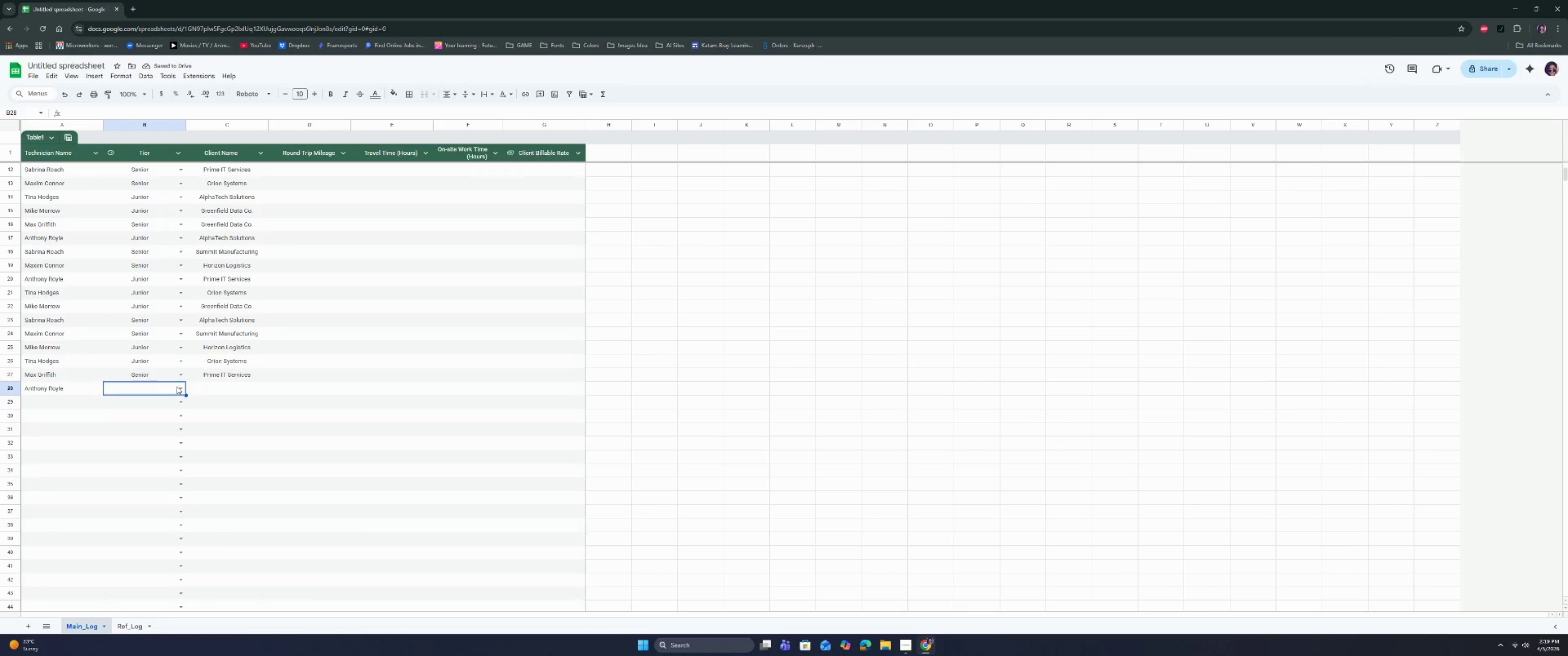 
double_click([160, 400])
 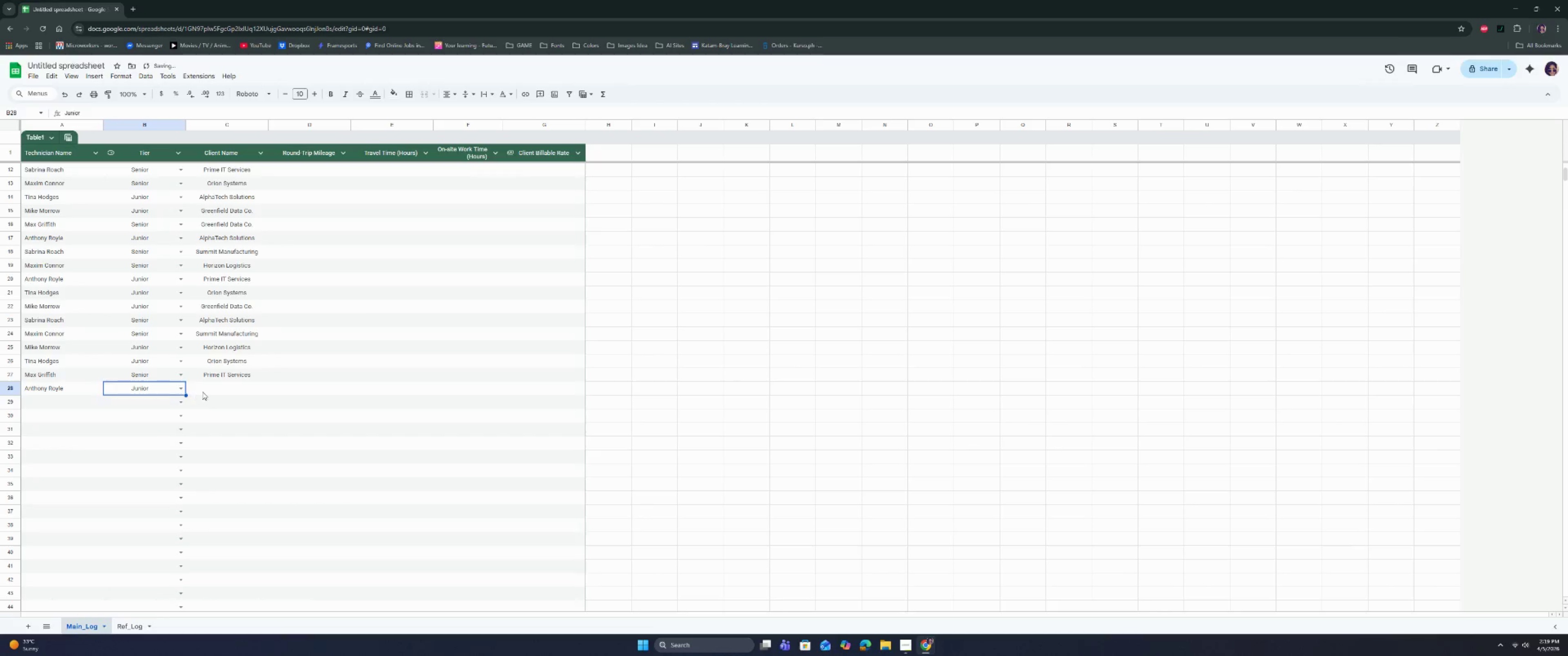 
triple_click([203, 392])
 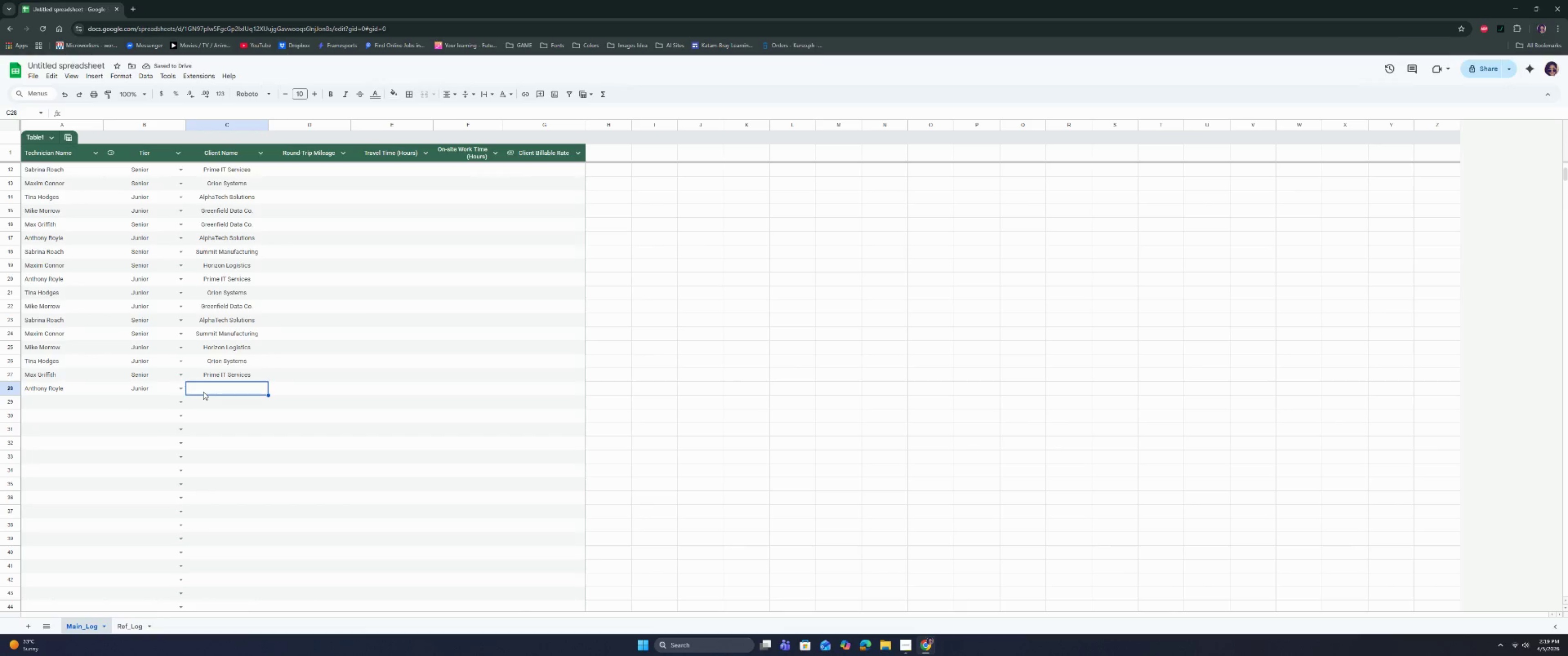 
key(CapsLock)
 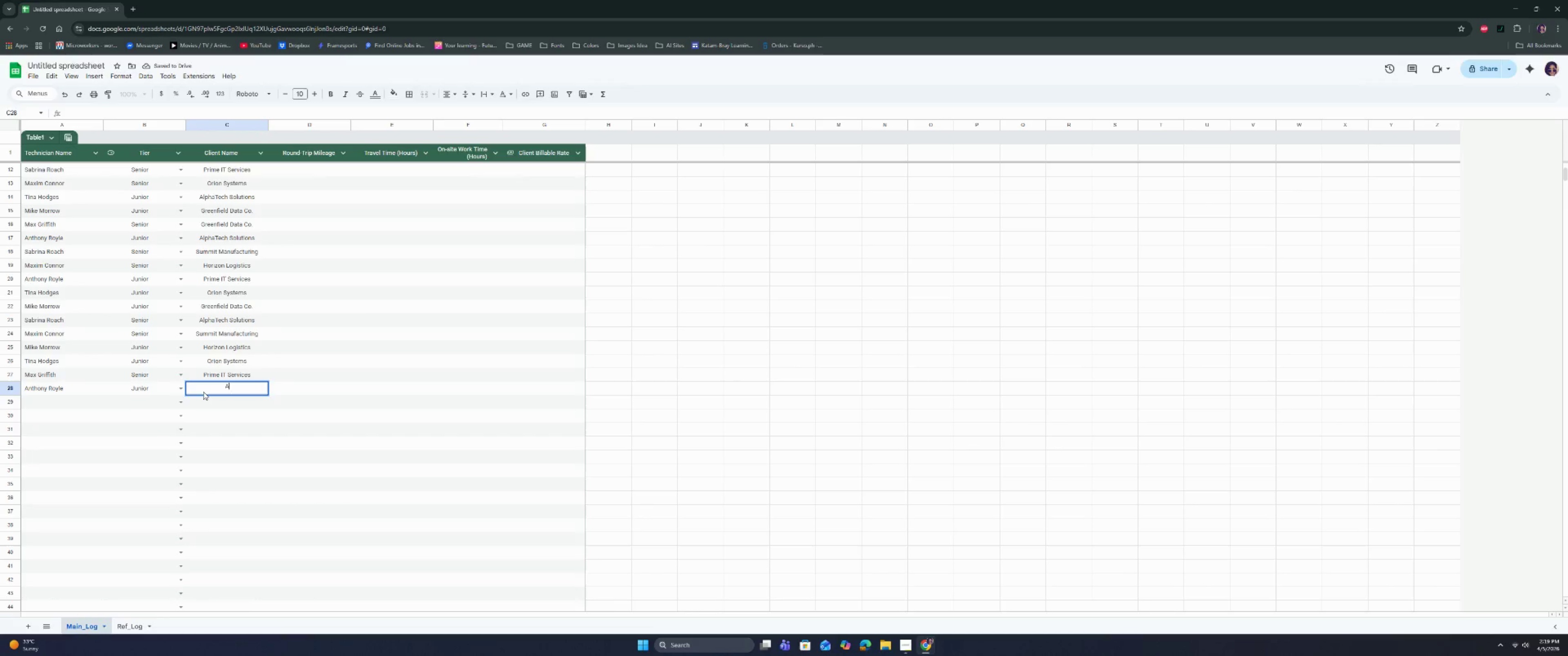 
key(A)
 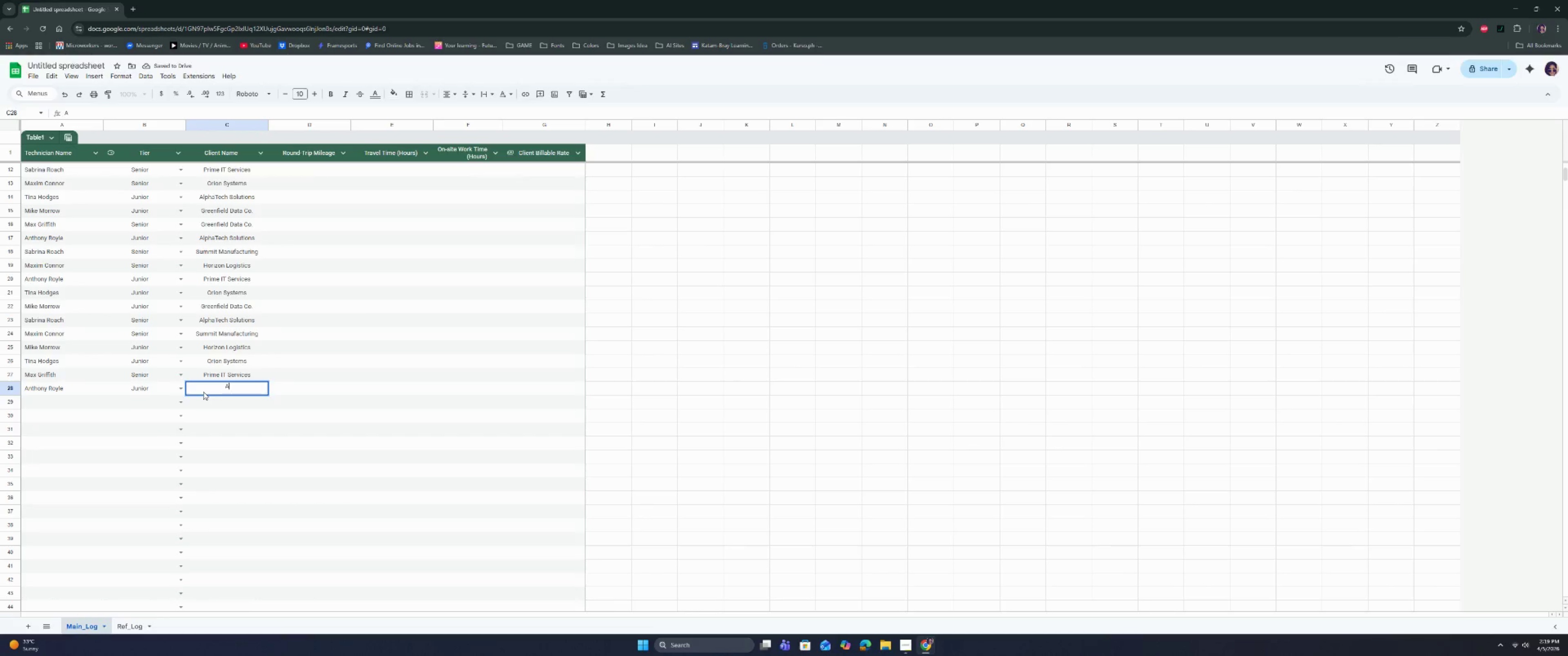 
key(CapsLock)
 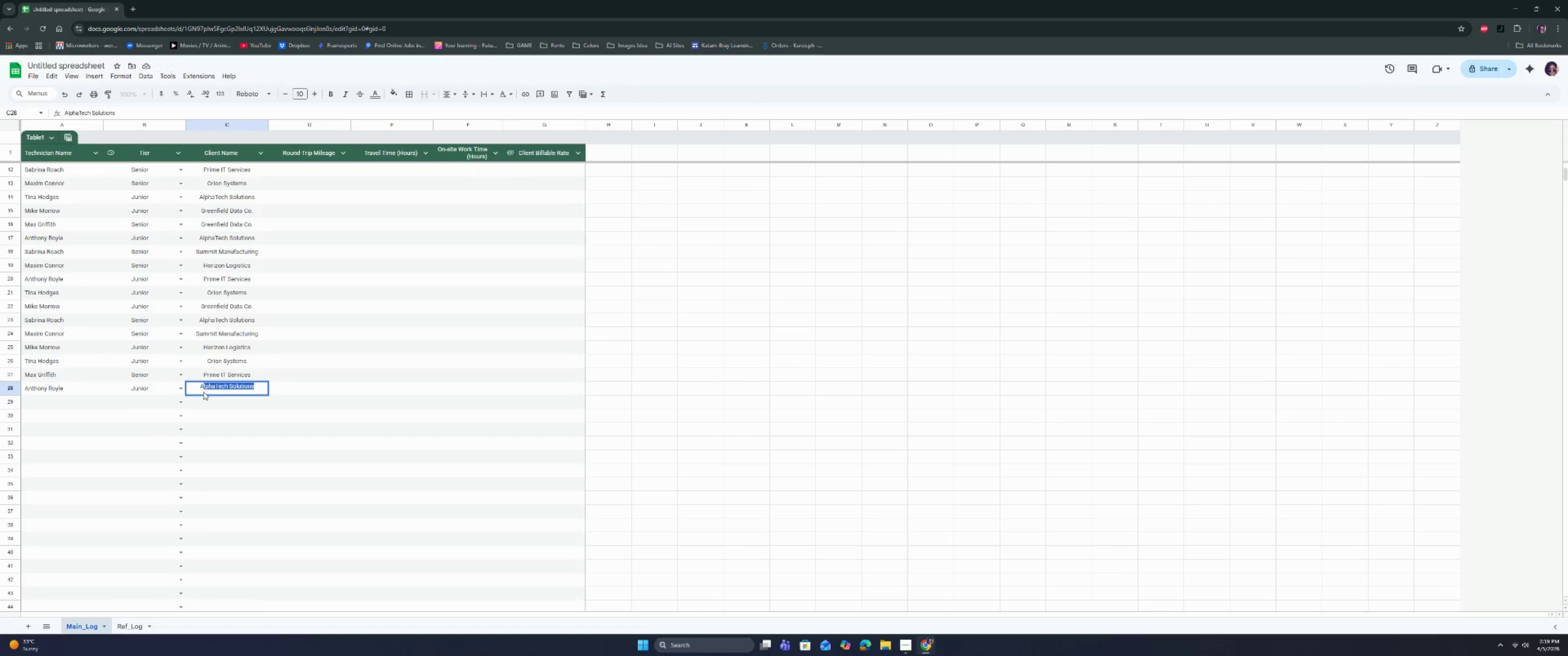 
key(Enter)
 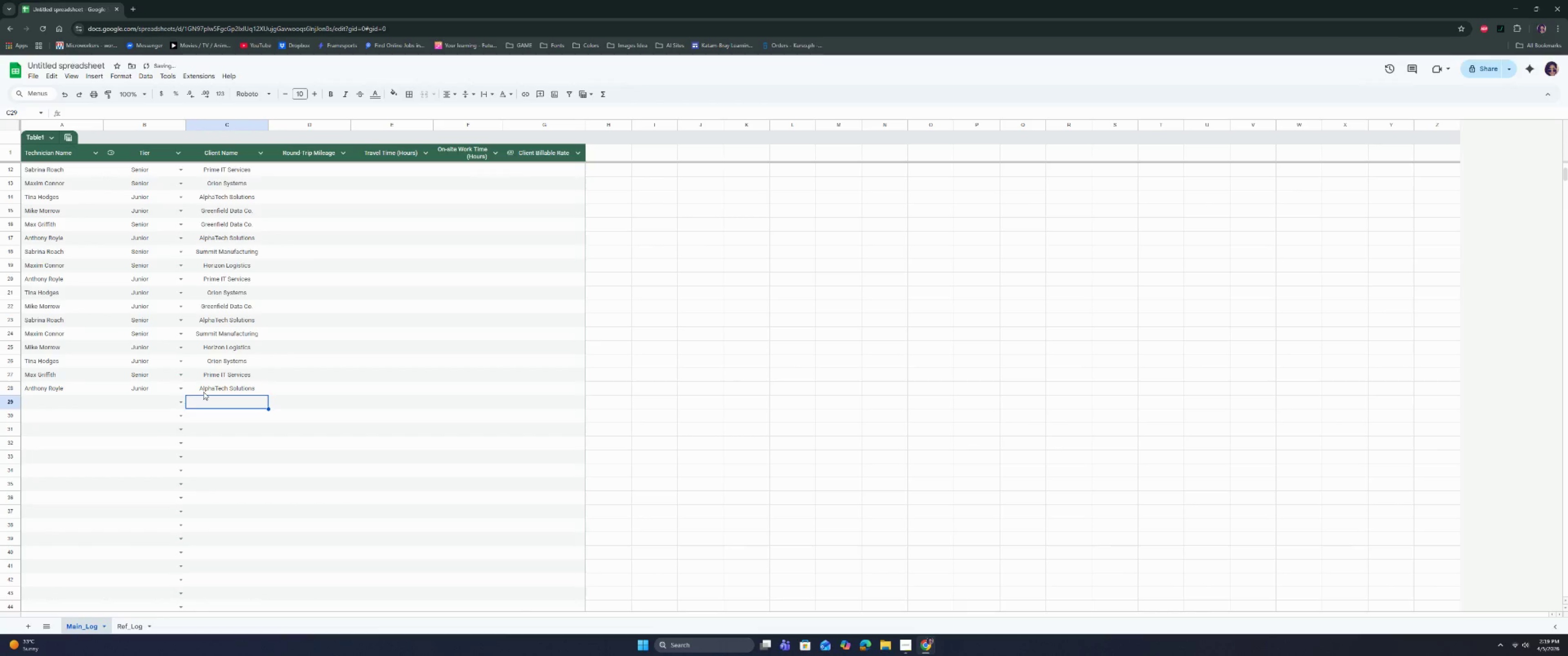 
hold_key(key=ArrowLeft, duration=0.66)
 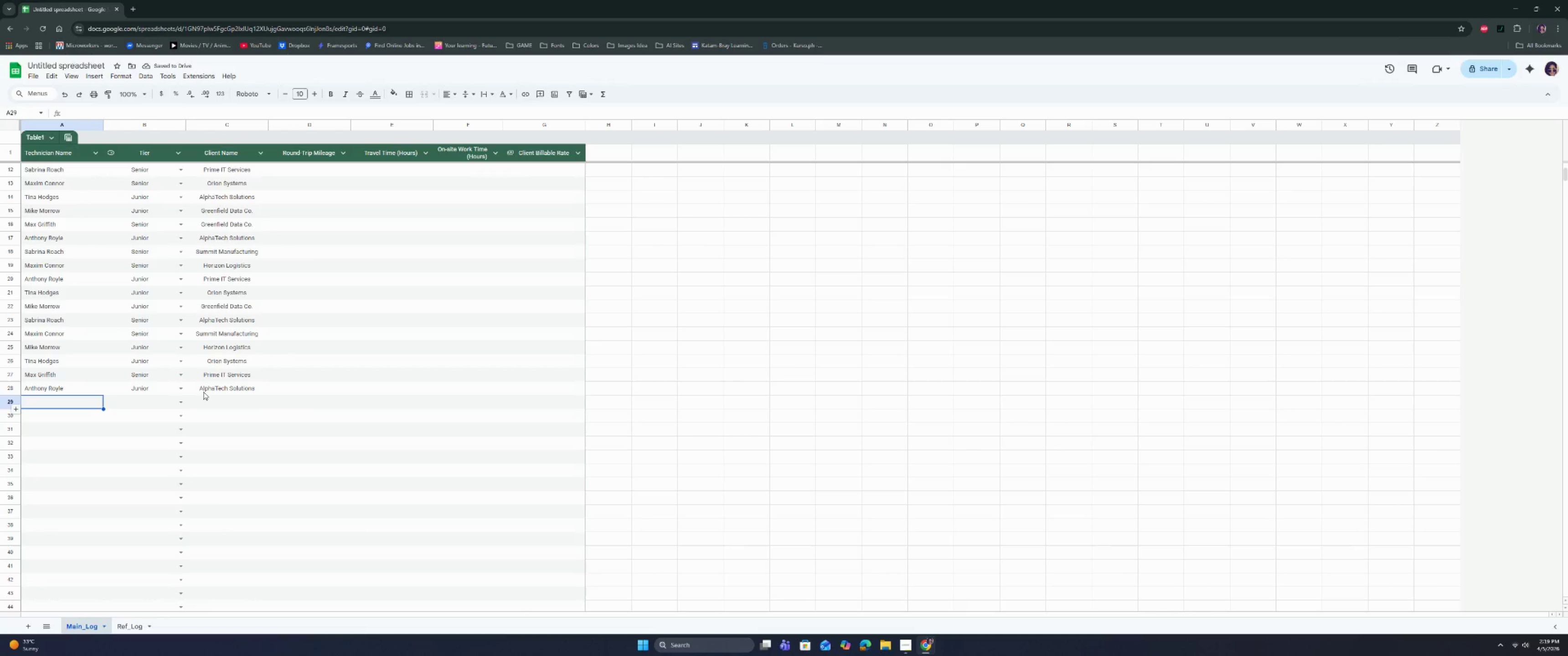 
key(CapsLock)
 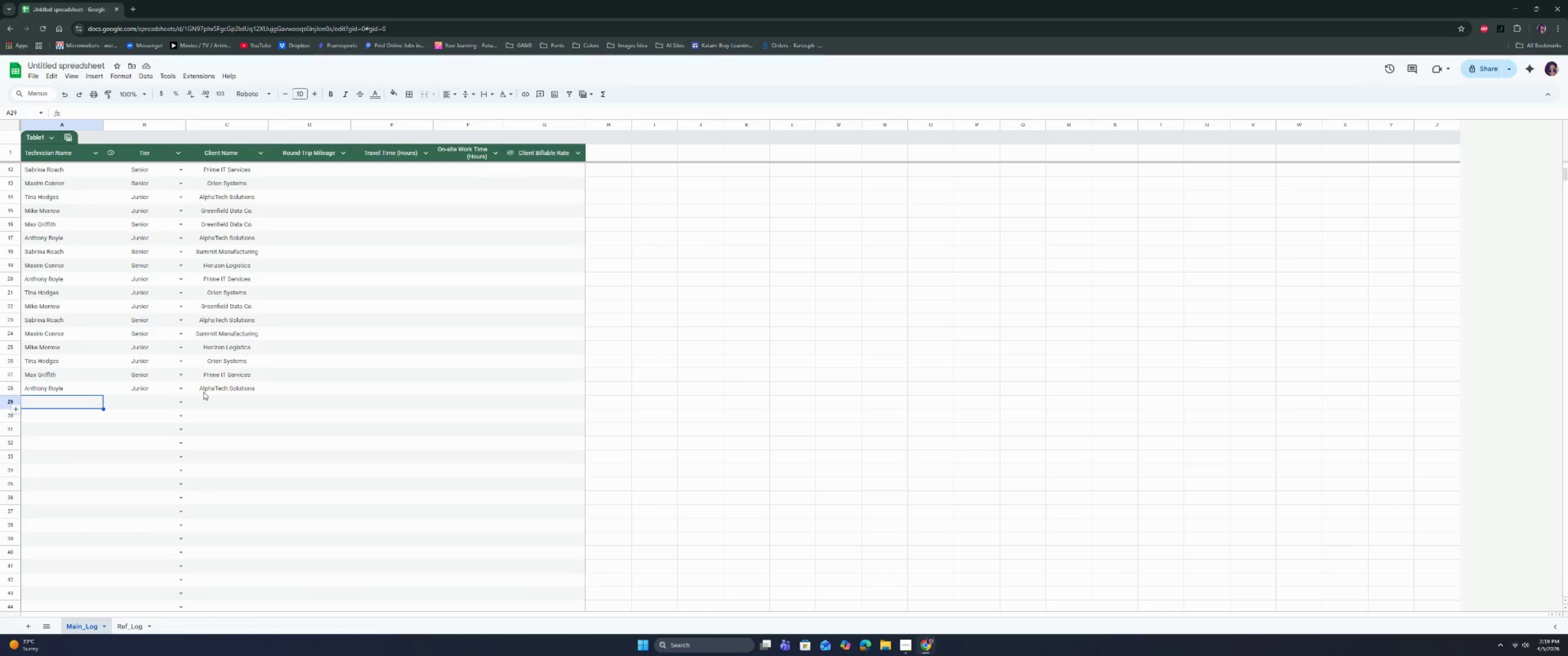 
key(S)
 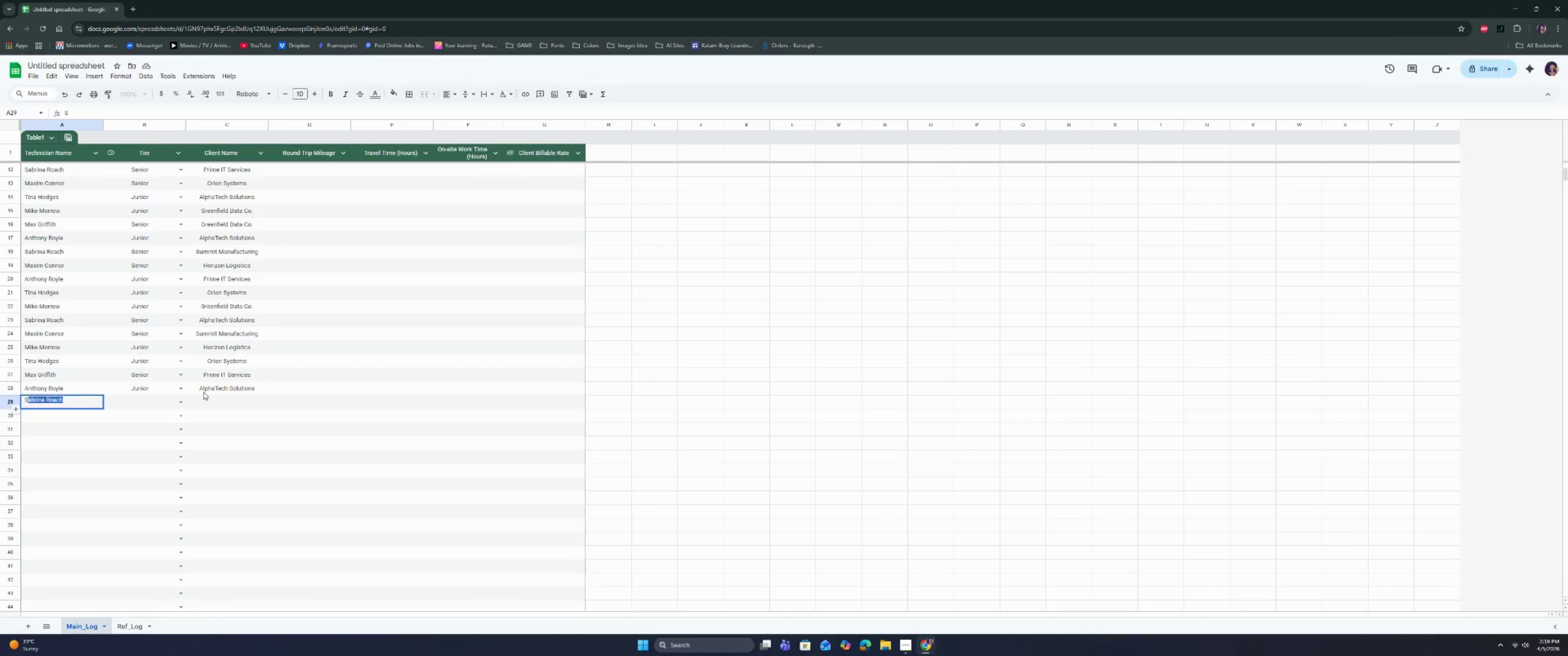 
key(CapsLock)
 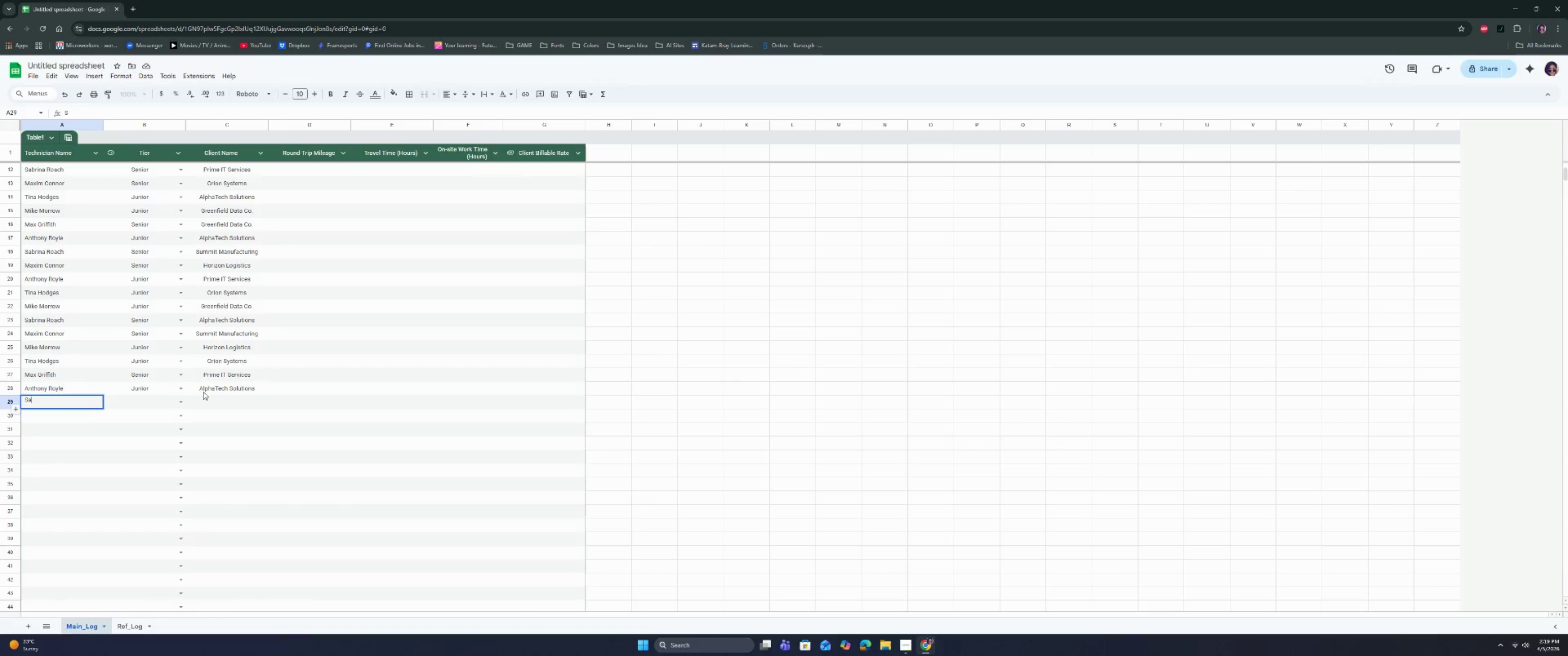 
key(A)
 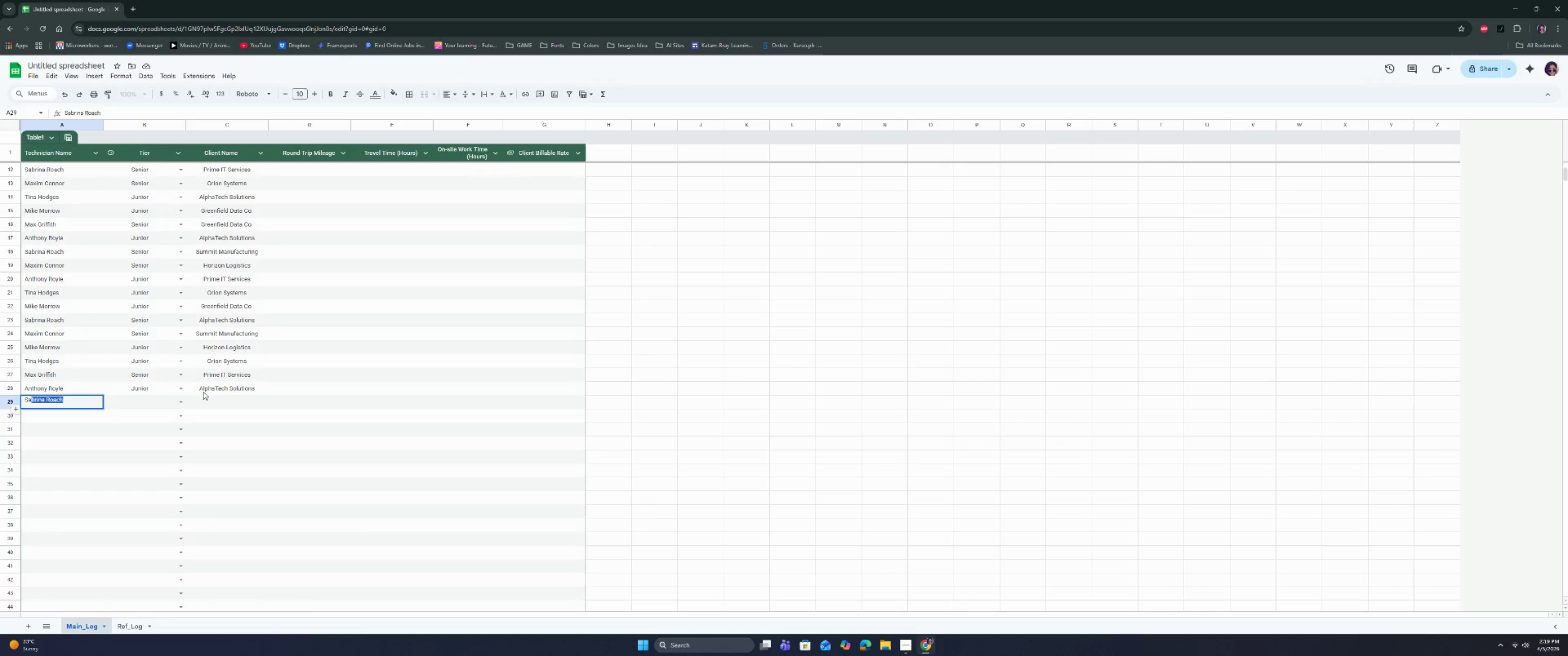 
key(Tab)
 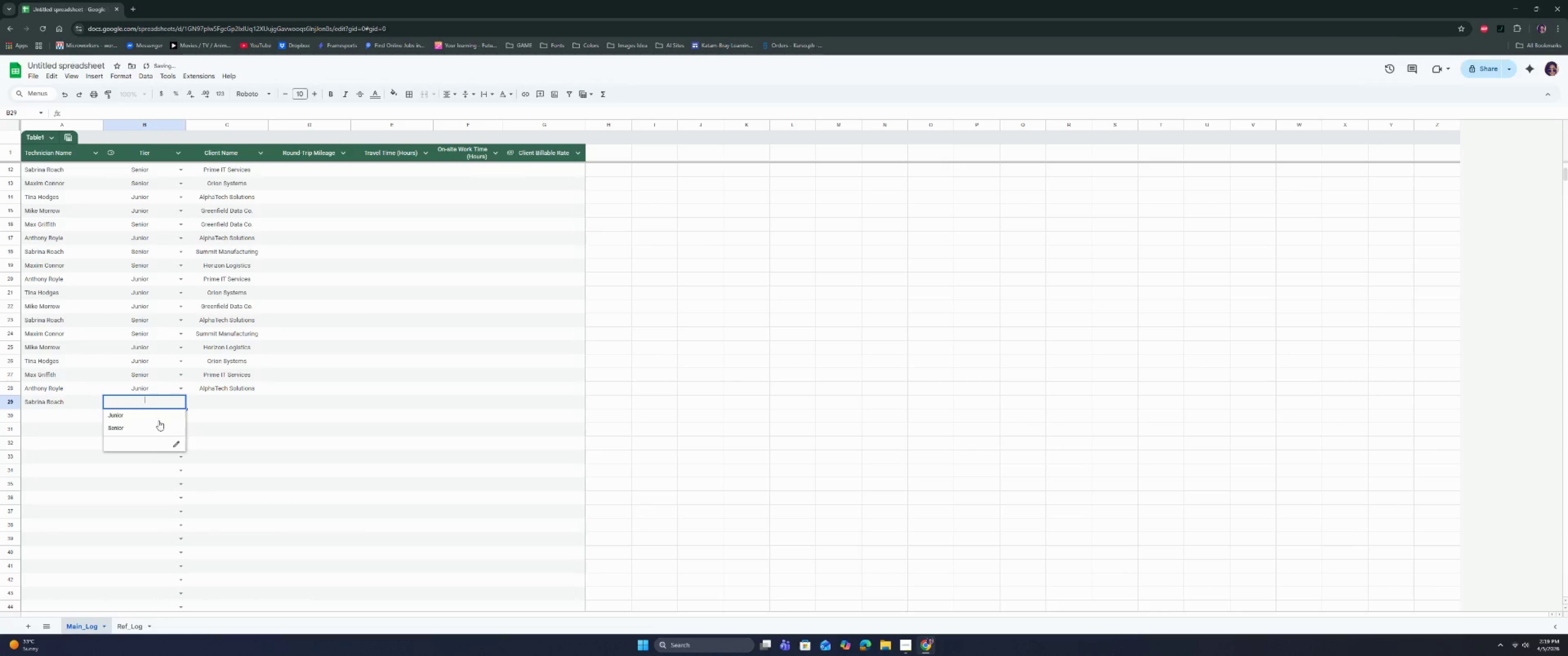 
left_click([222, 403])
 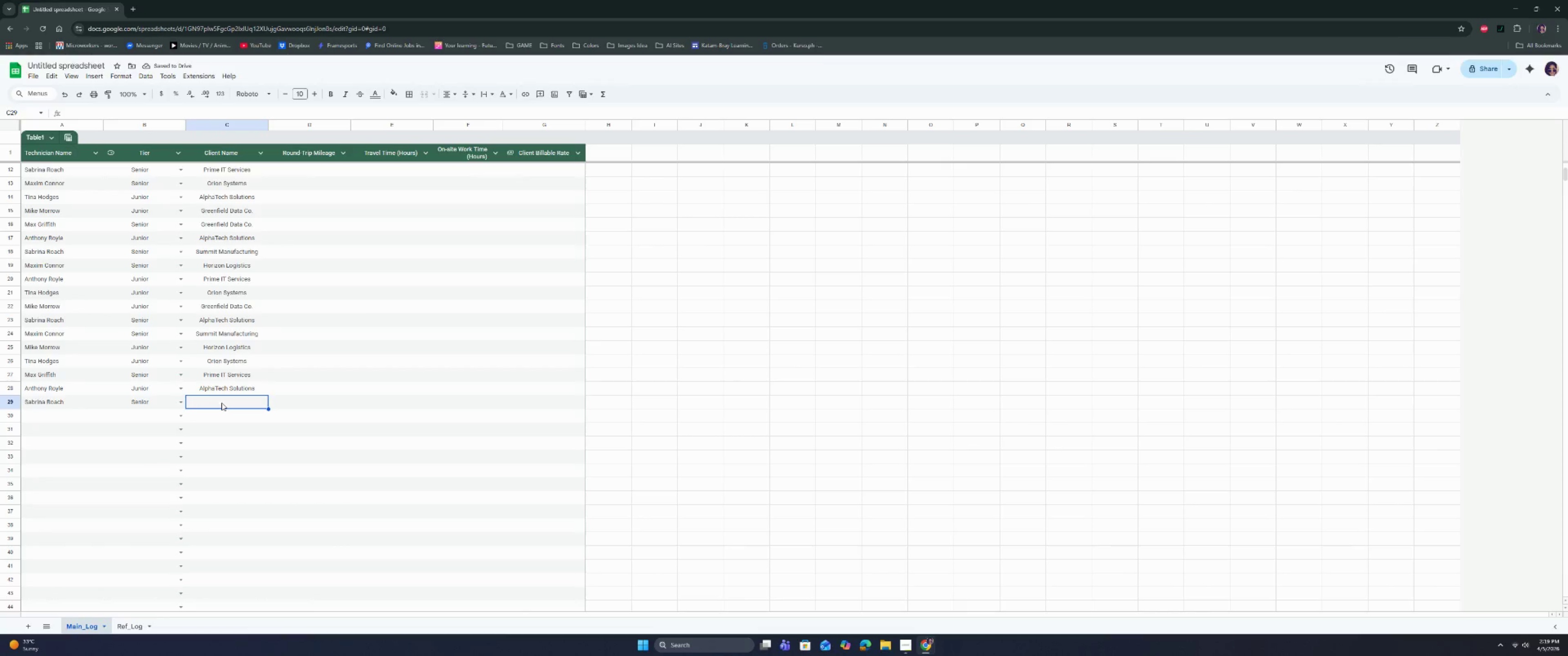 
type(Gre)
 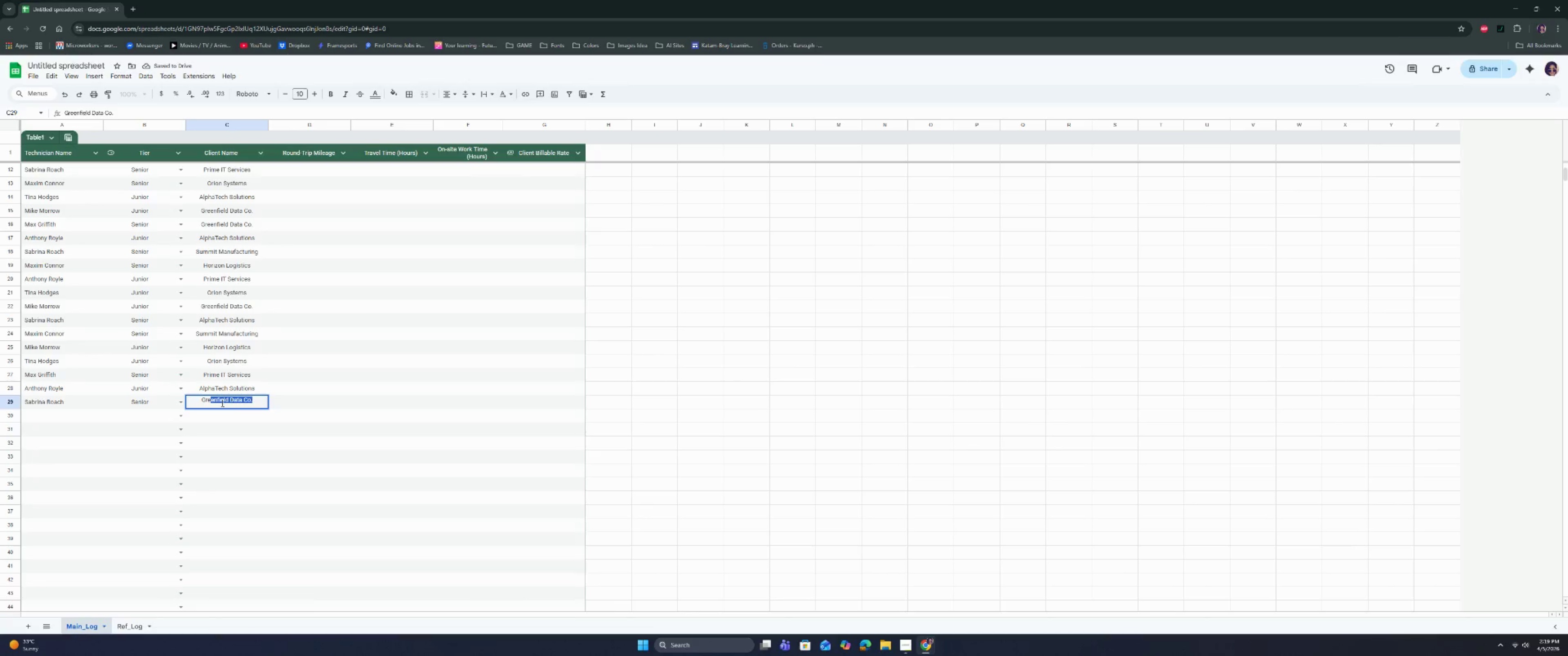 
key(Enter)
 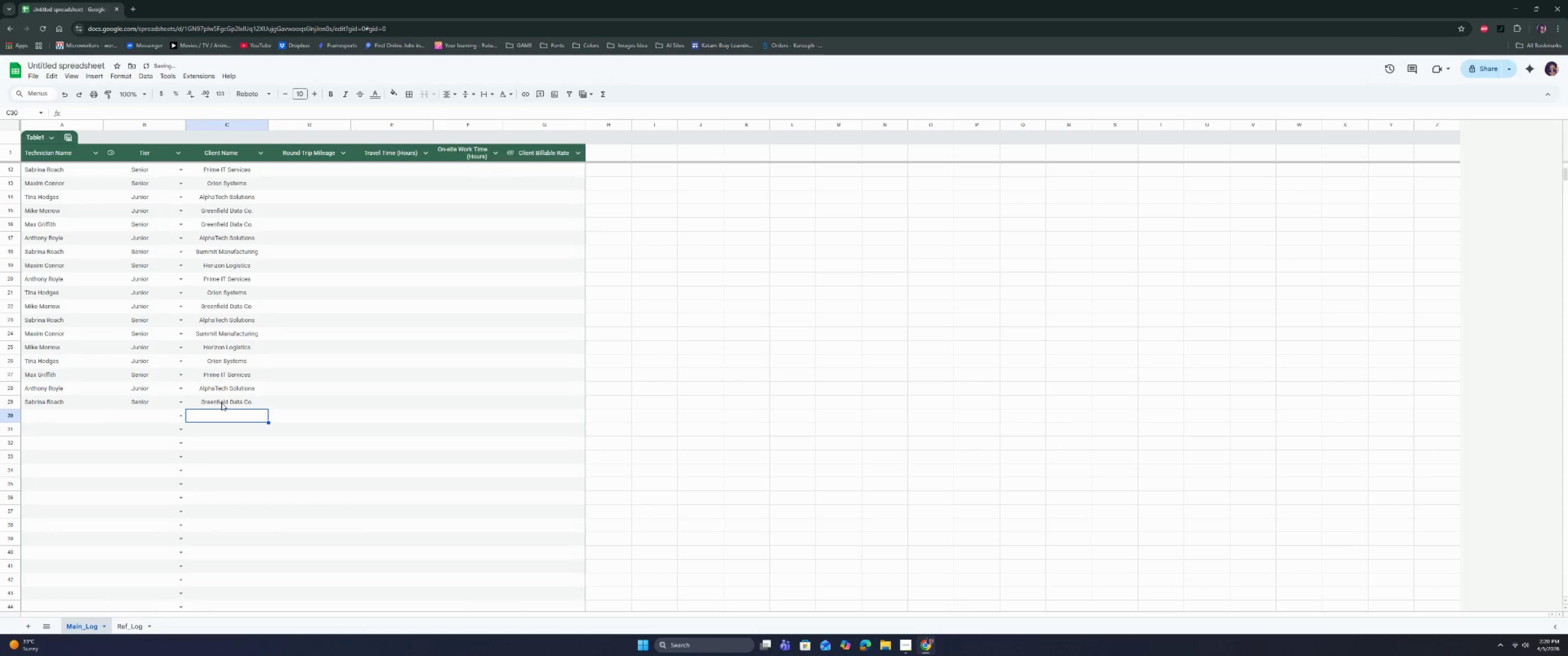 
key(ArrowLeft)
 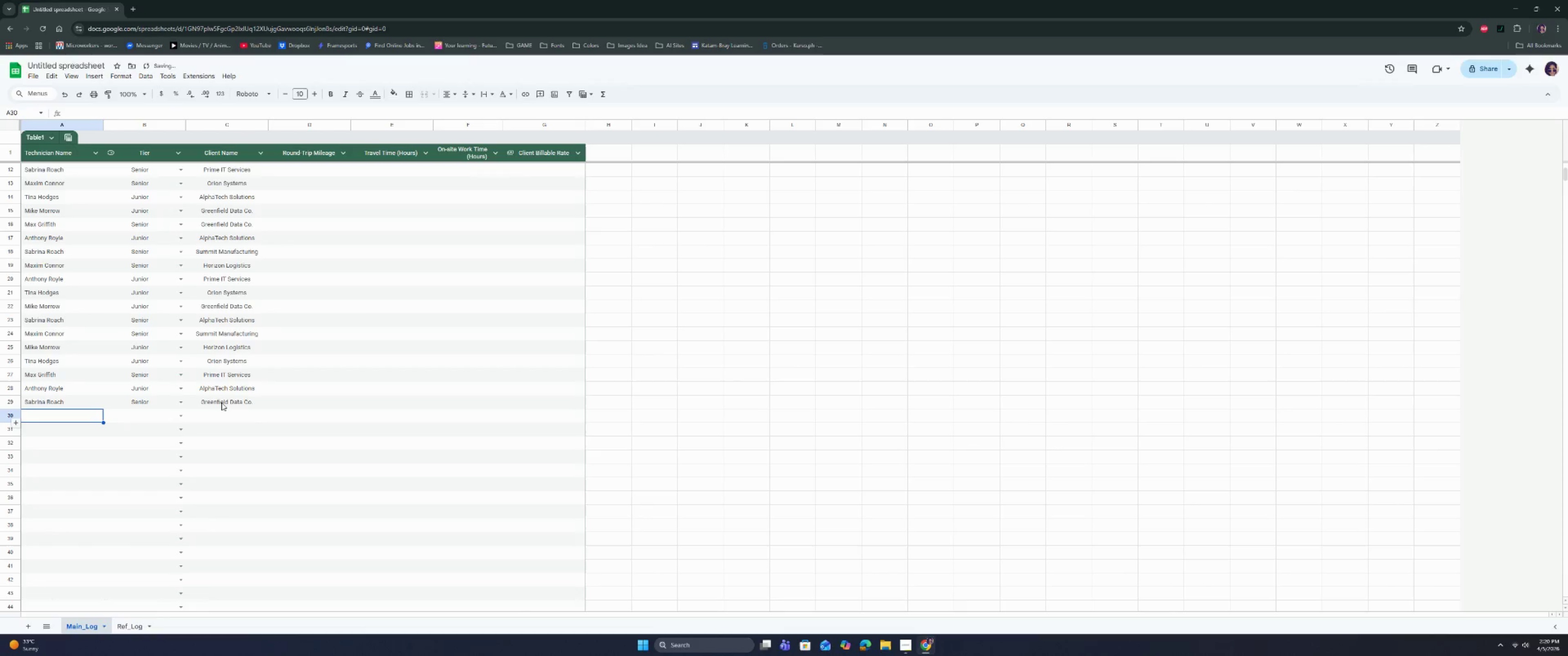 
key(ArrowLeft)
 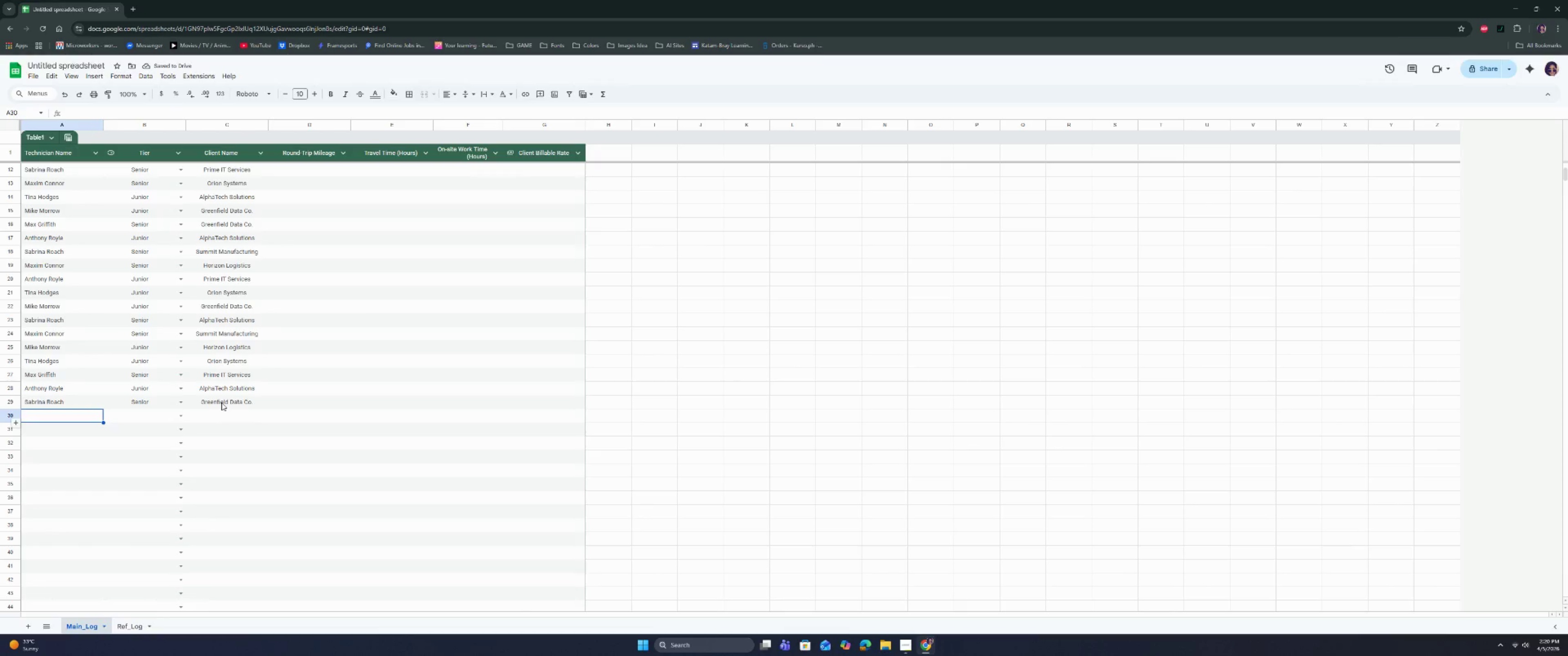 
wait(8.06)
 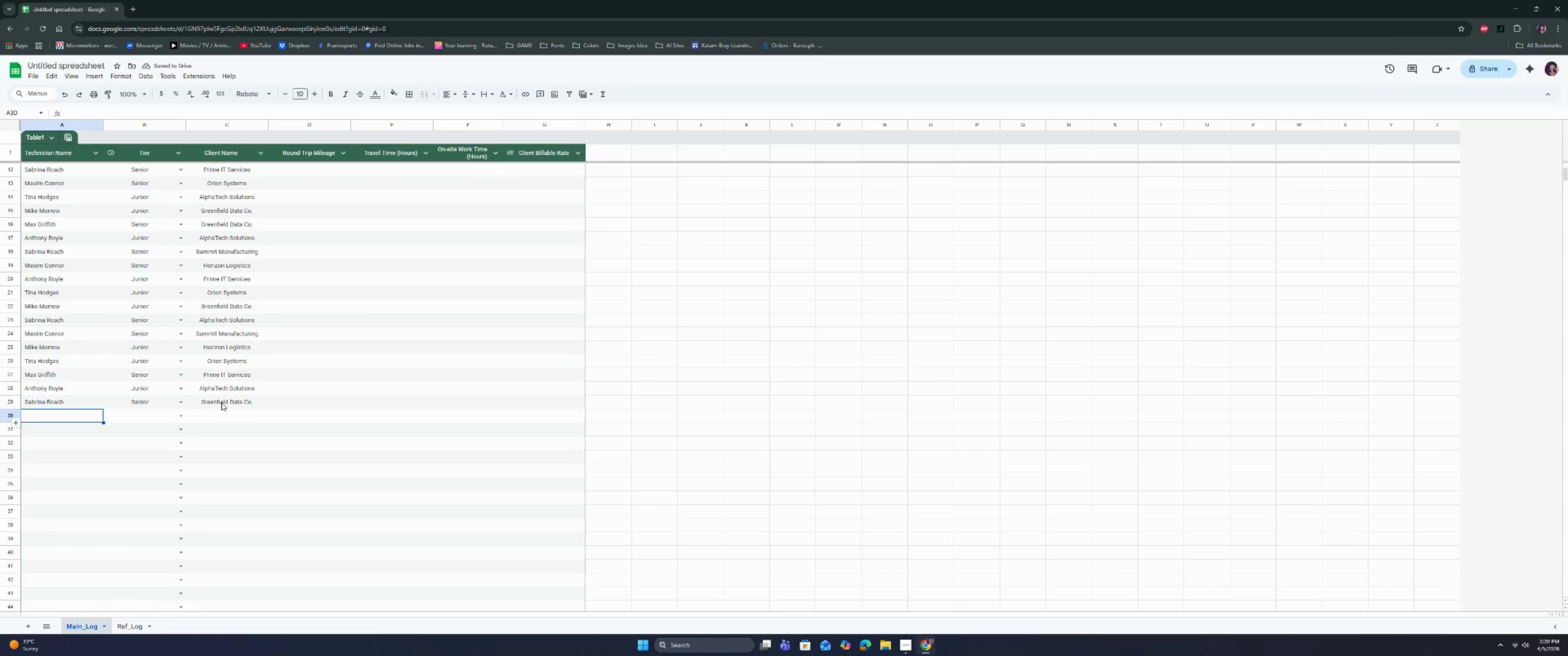 
key(CapsLock)
 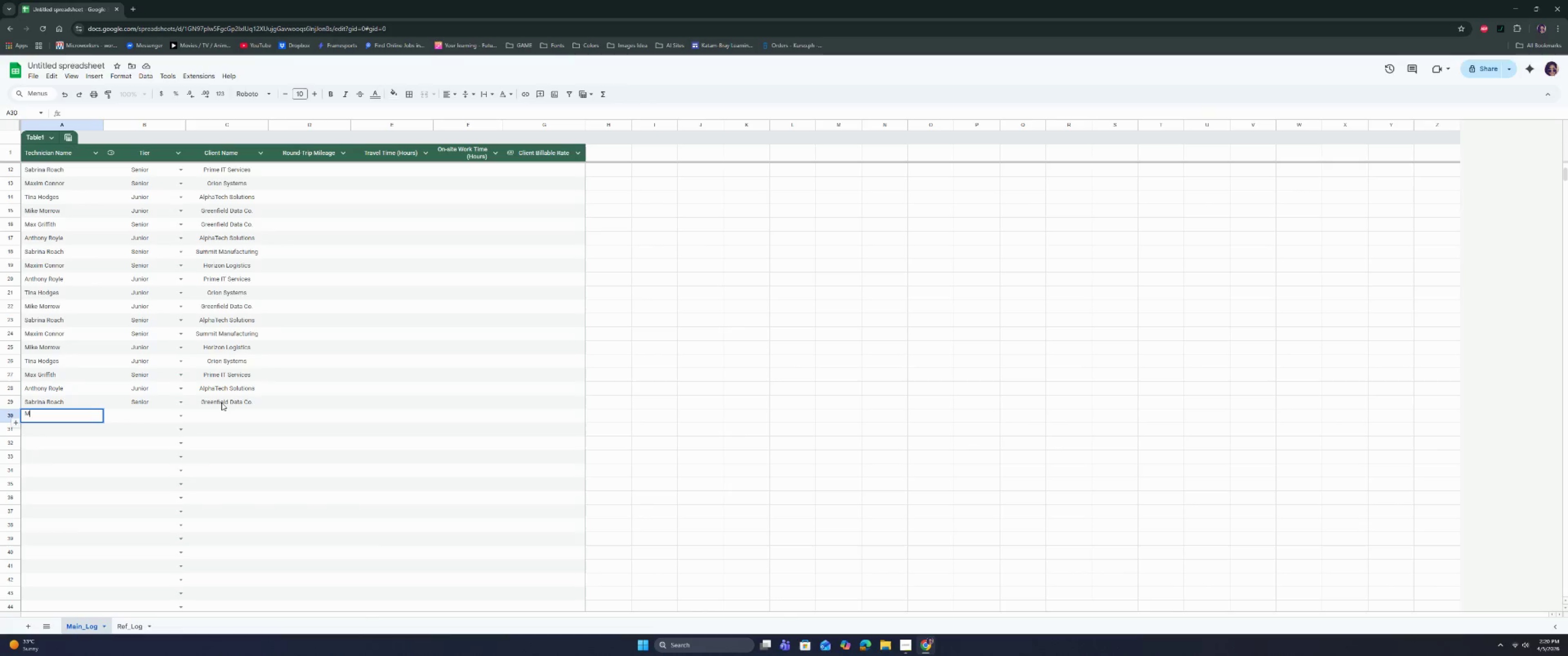 
key(M)
 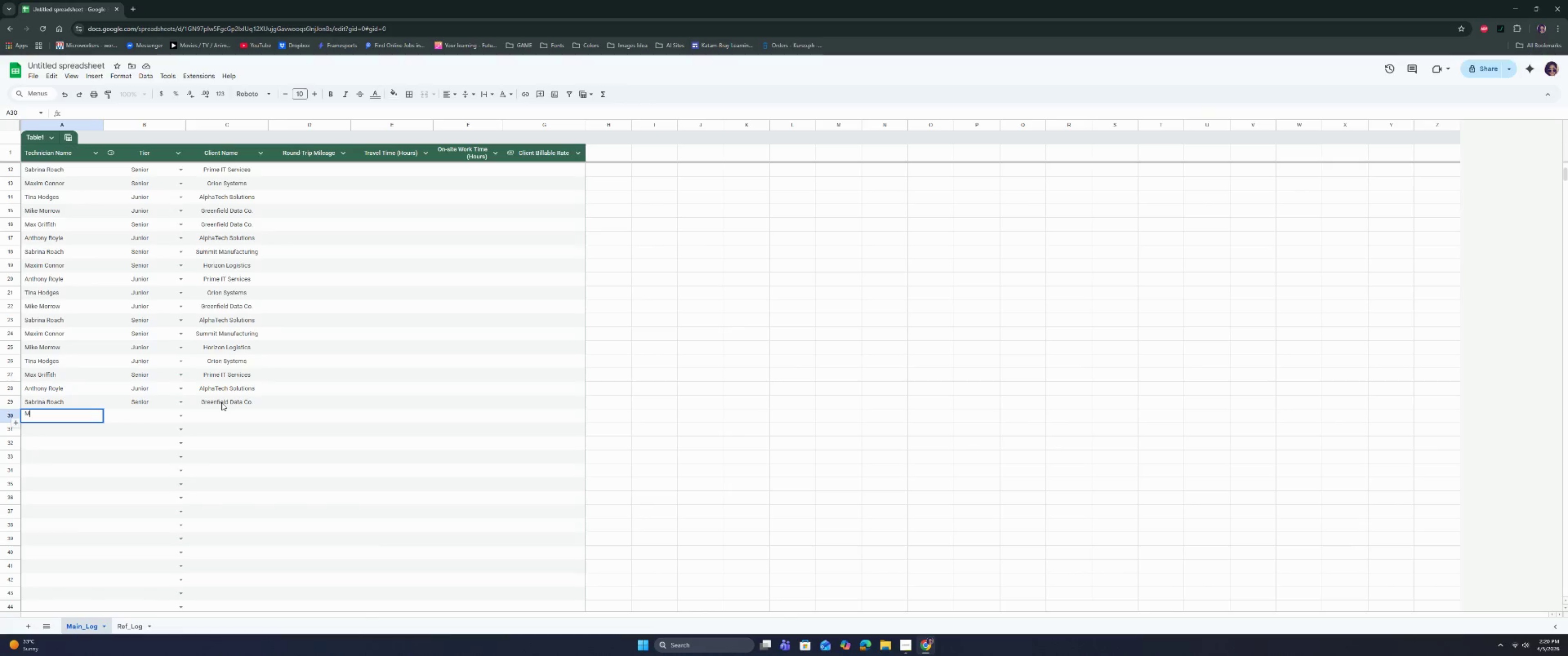 
key(CapsLock)
 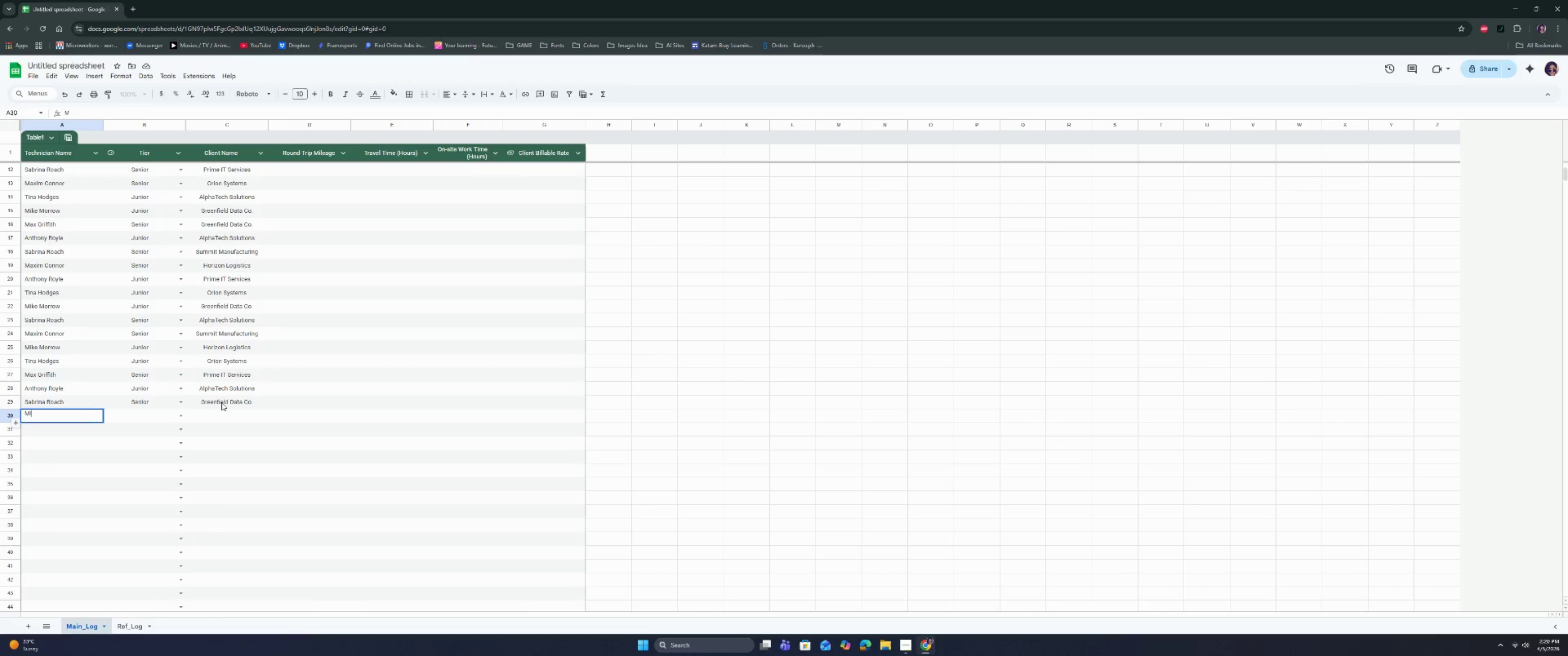 
key(I)
 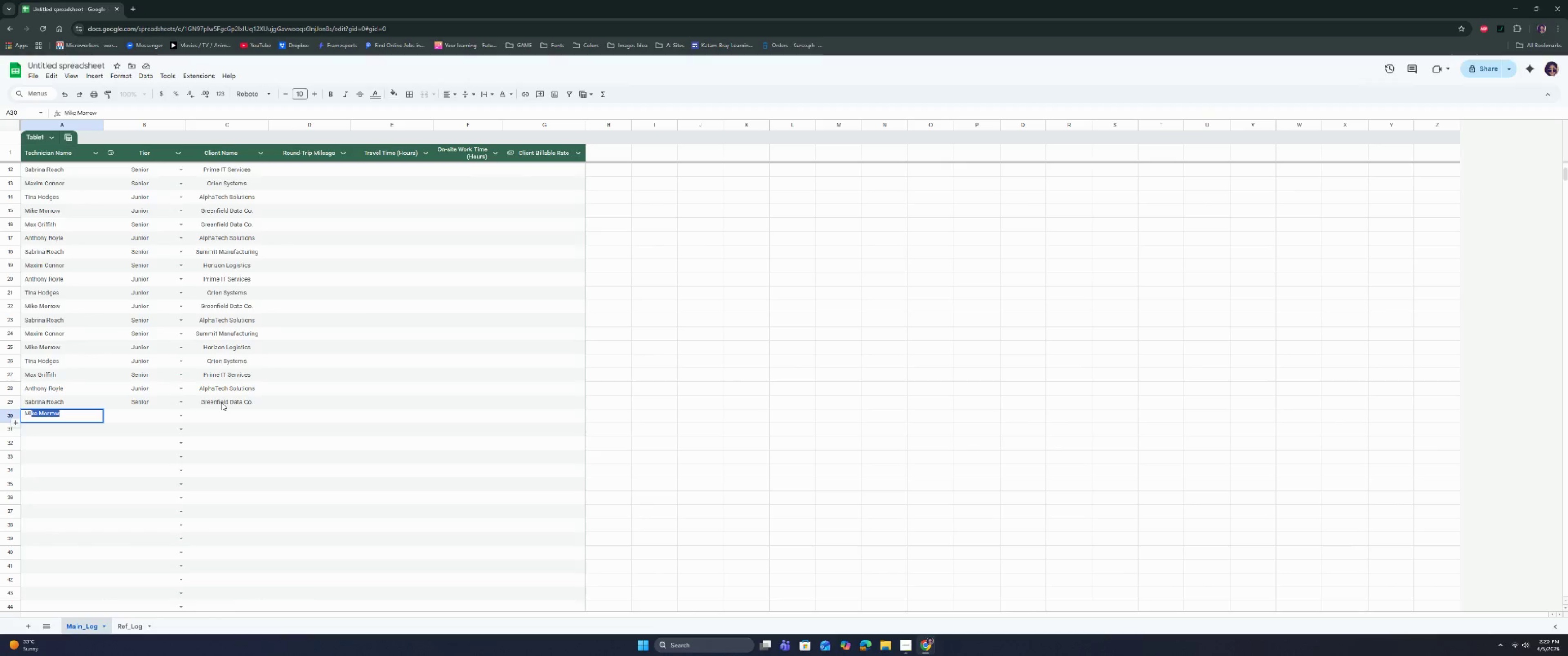 
key(Tab)
 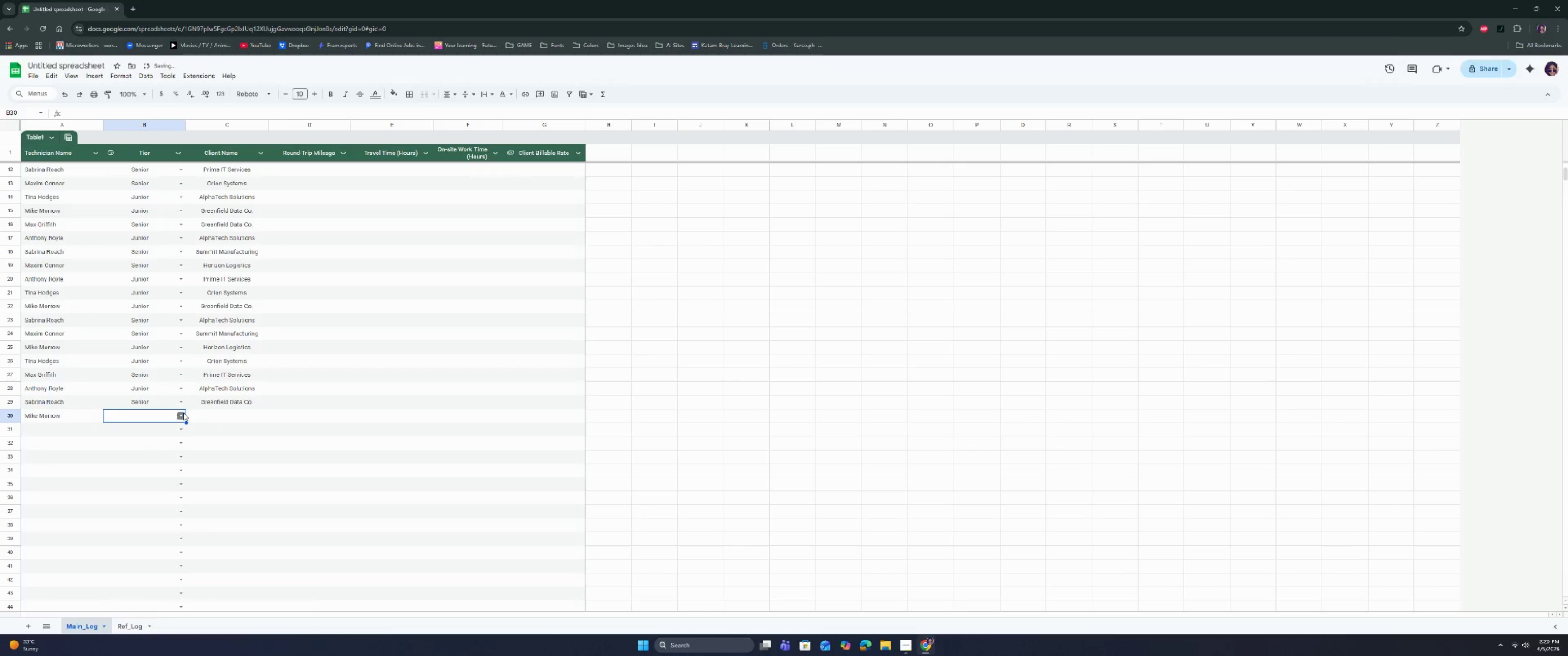 
left_click([181, 418])
 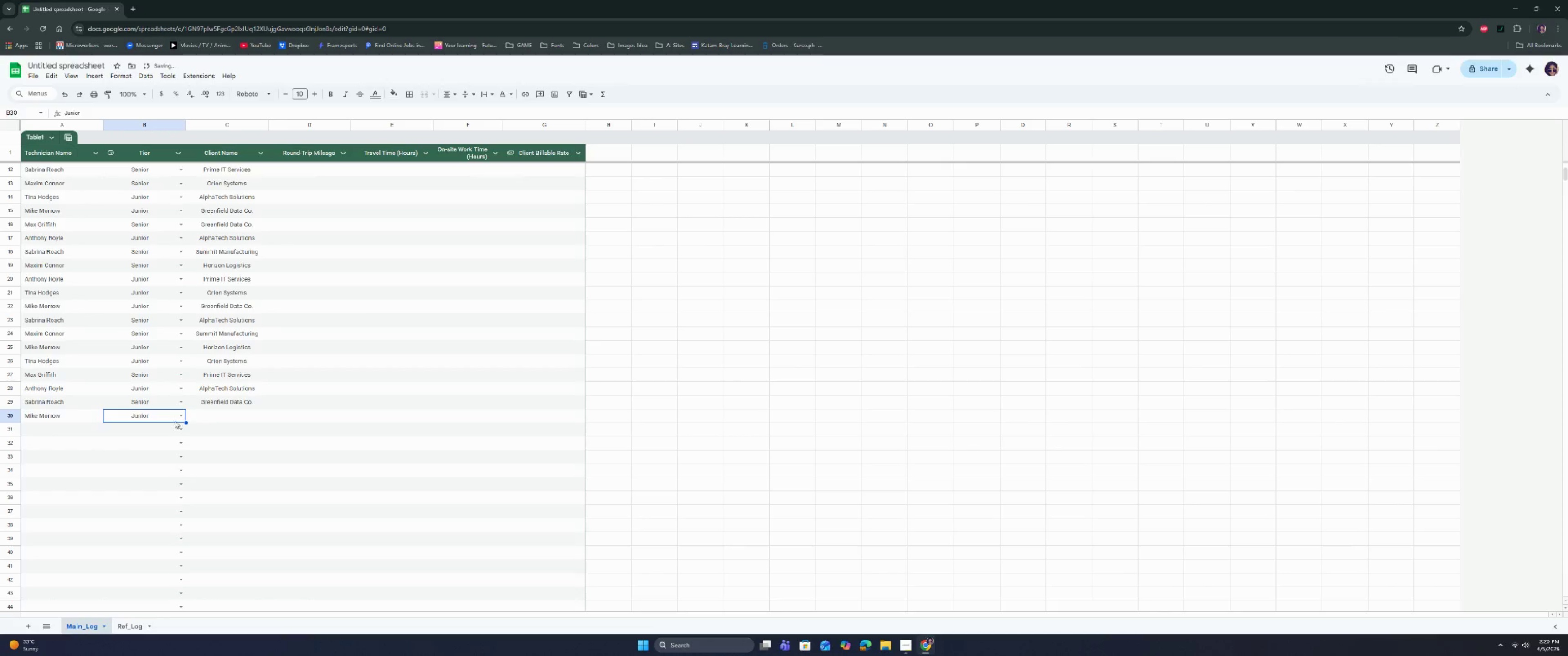 
double_click([206, 417])
 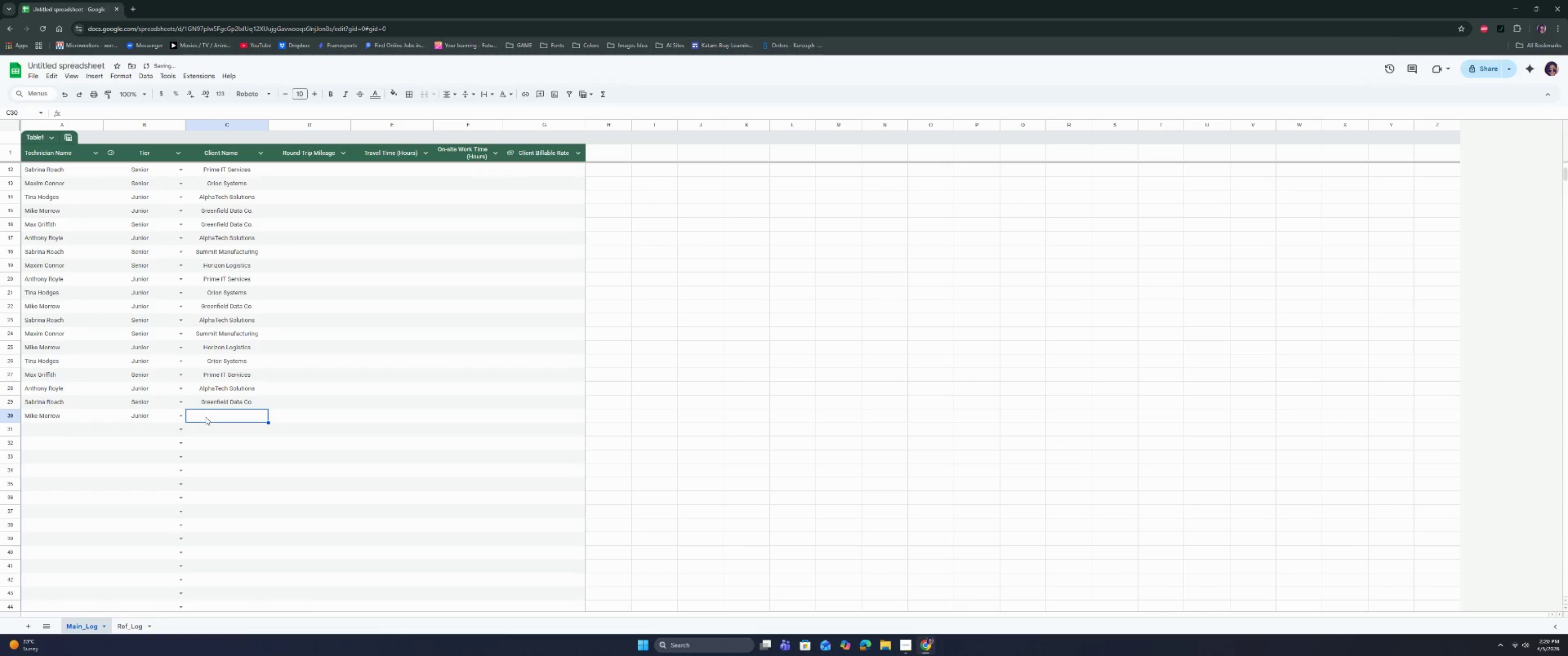 
key(CapsLock)
 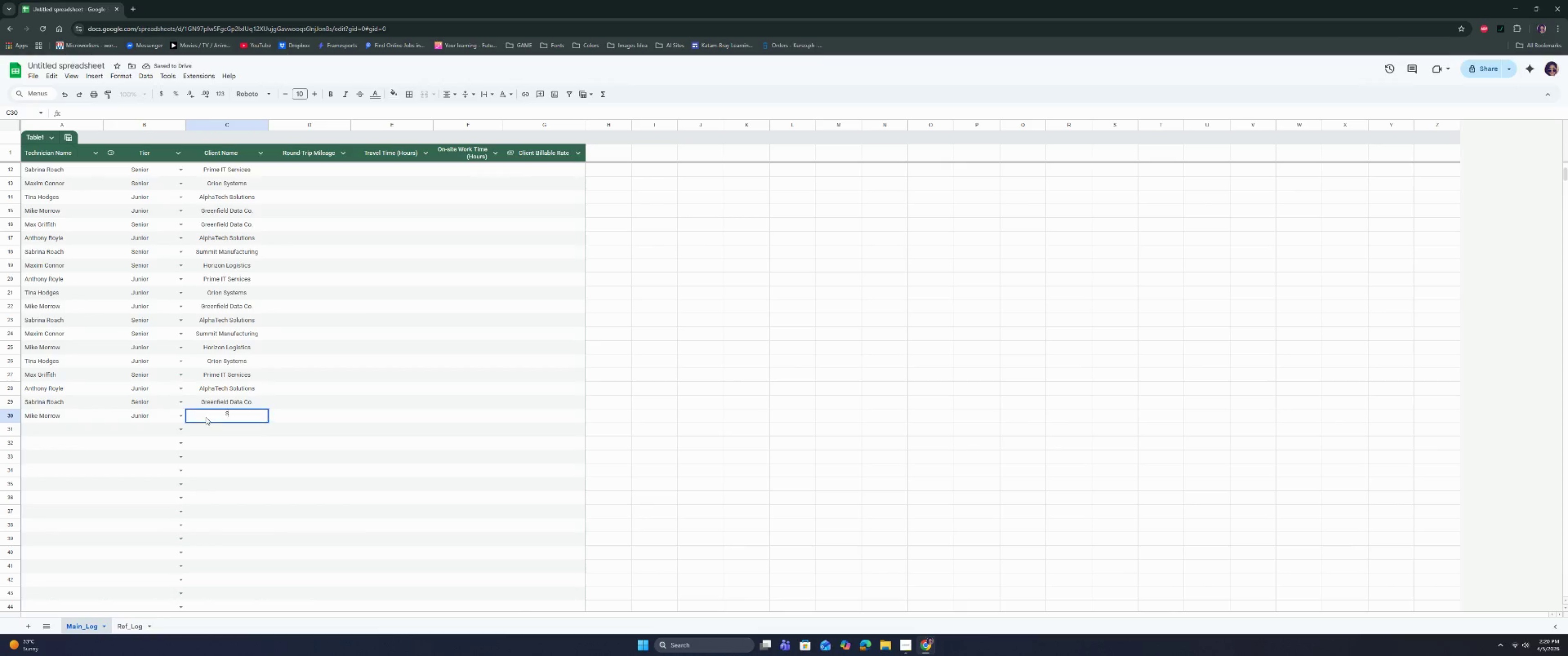 
key(S)
 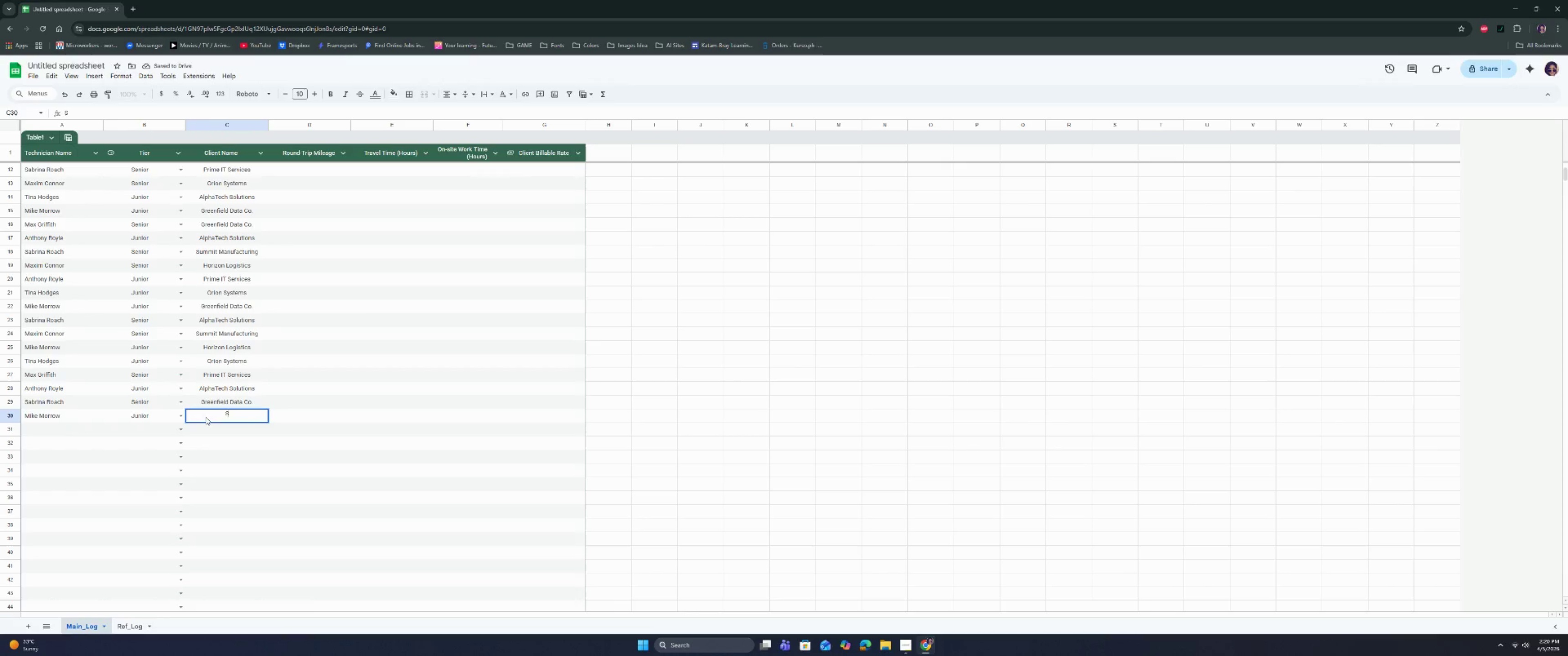 
key(CapsLock)
 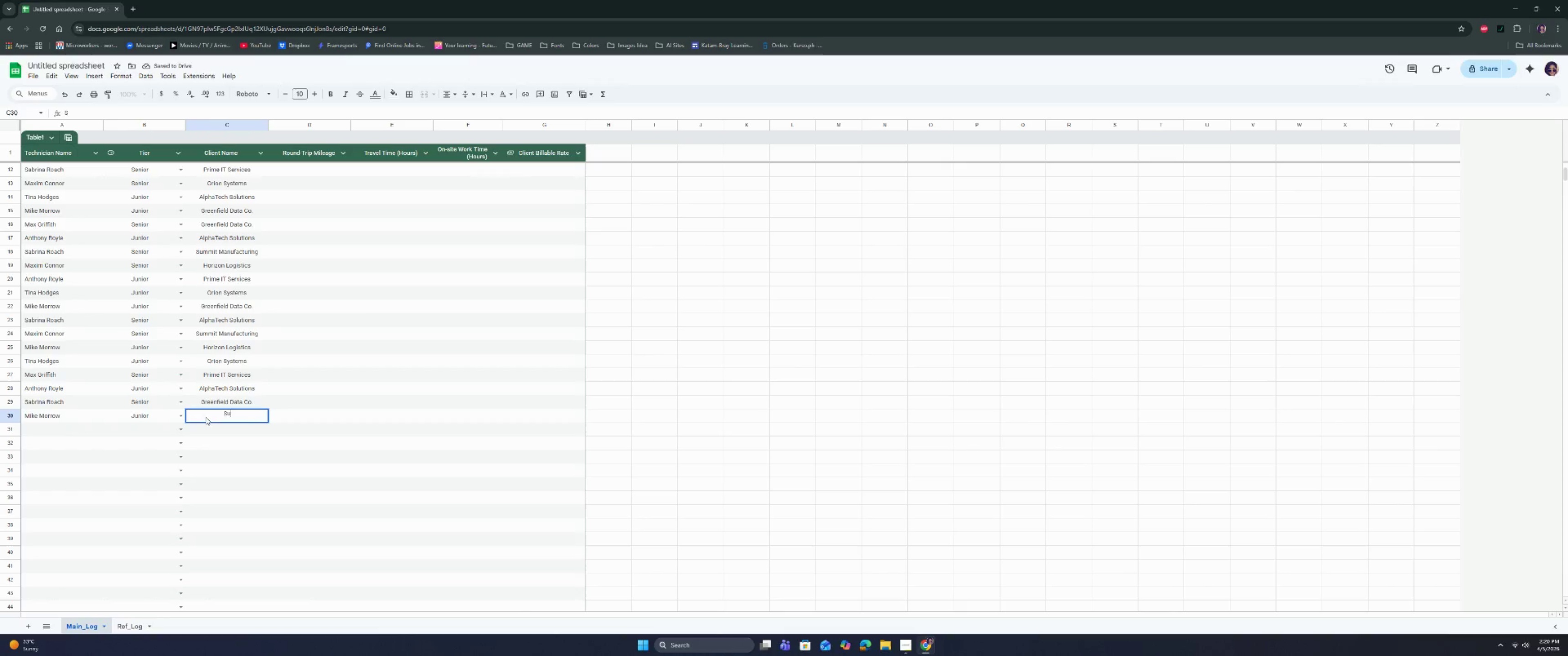 
key(U)
 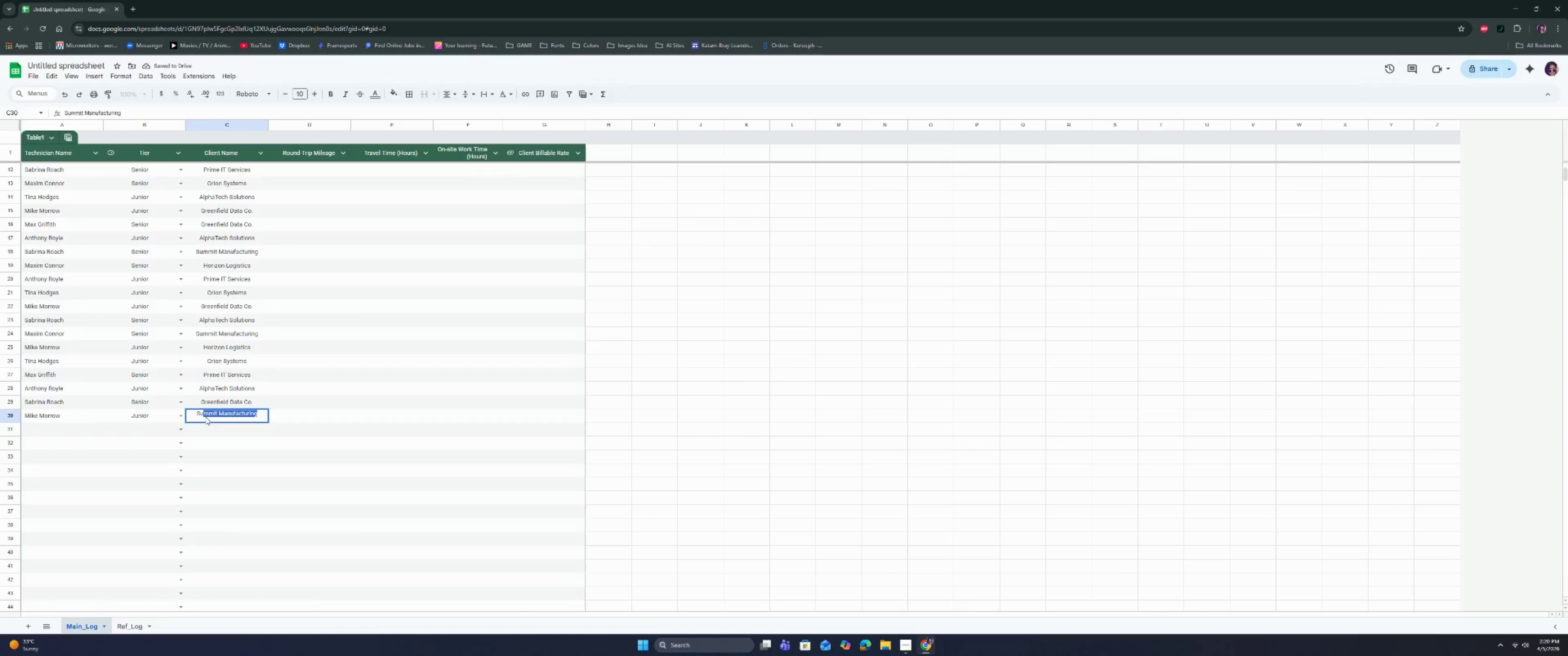 
key(Enter)
 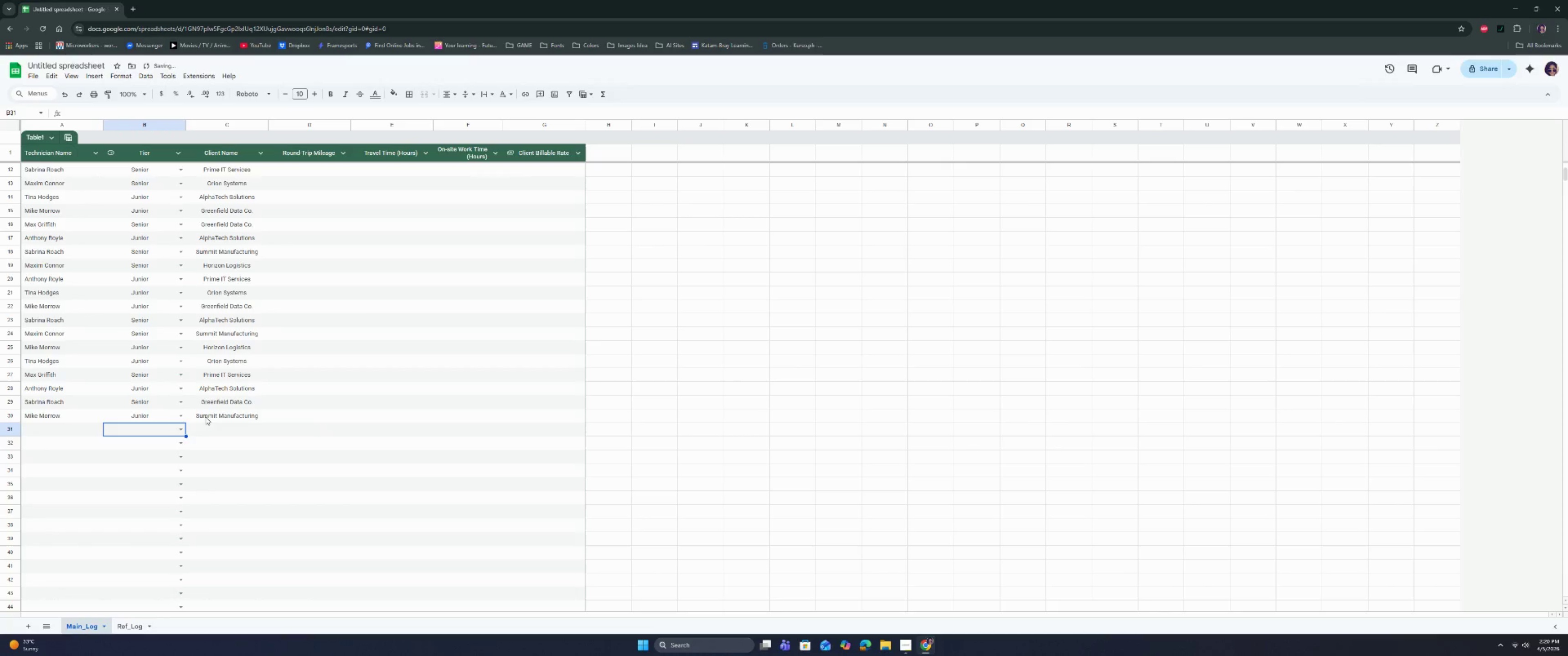 
key(ArrowLeft)
 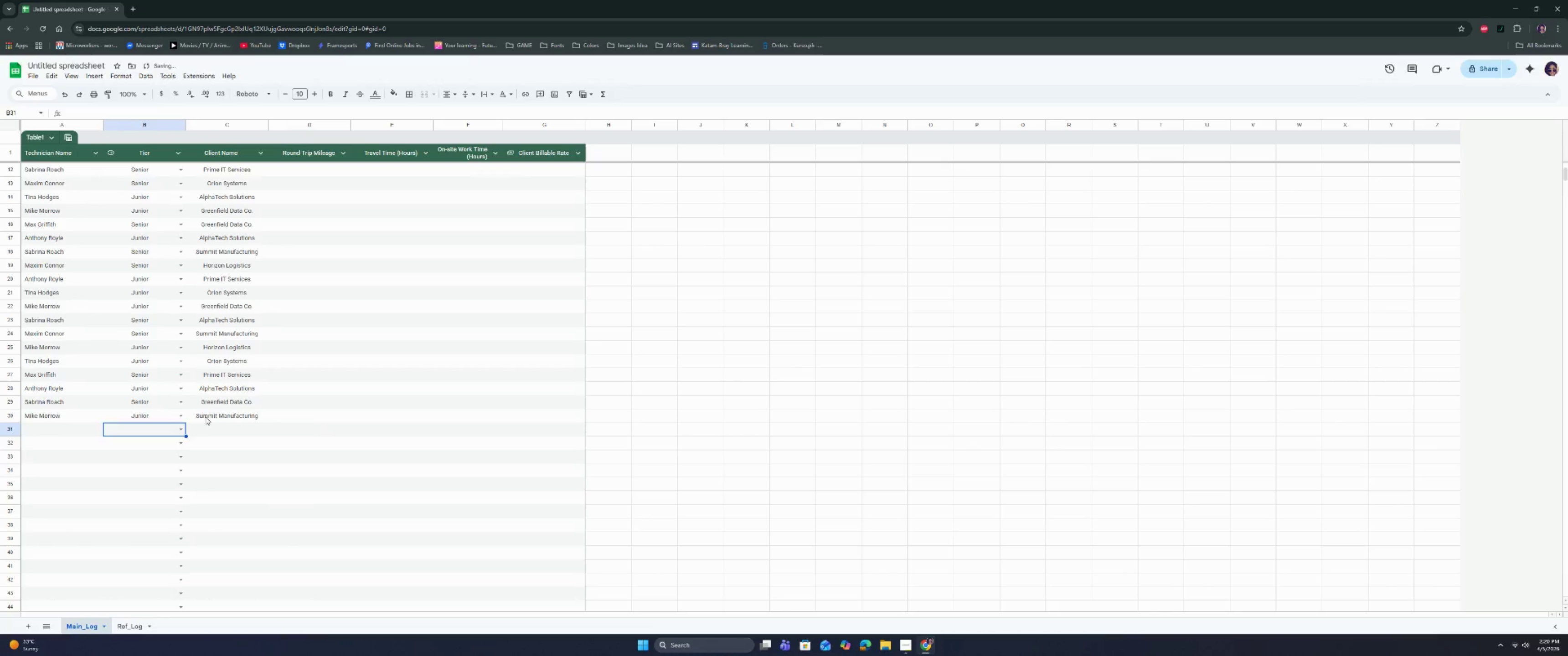 
key(ArrowLeft)
 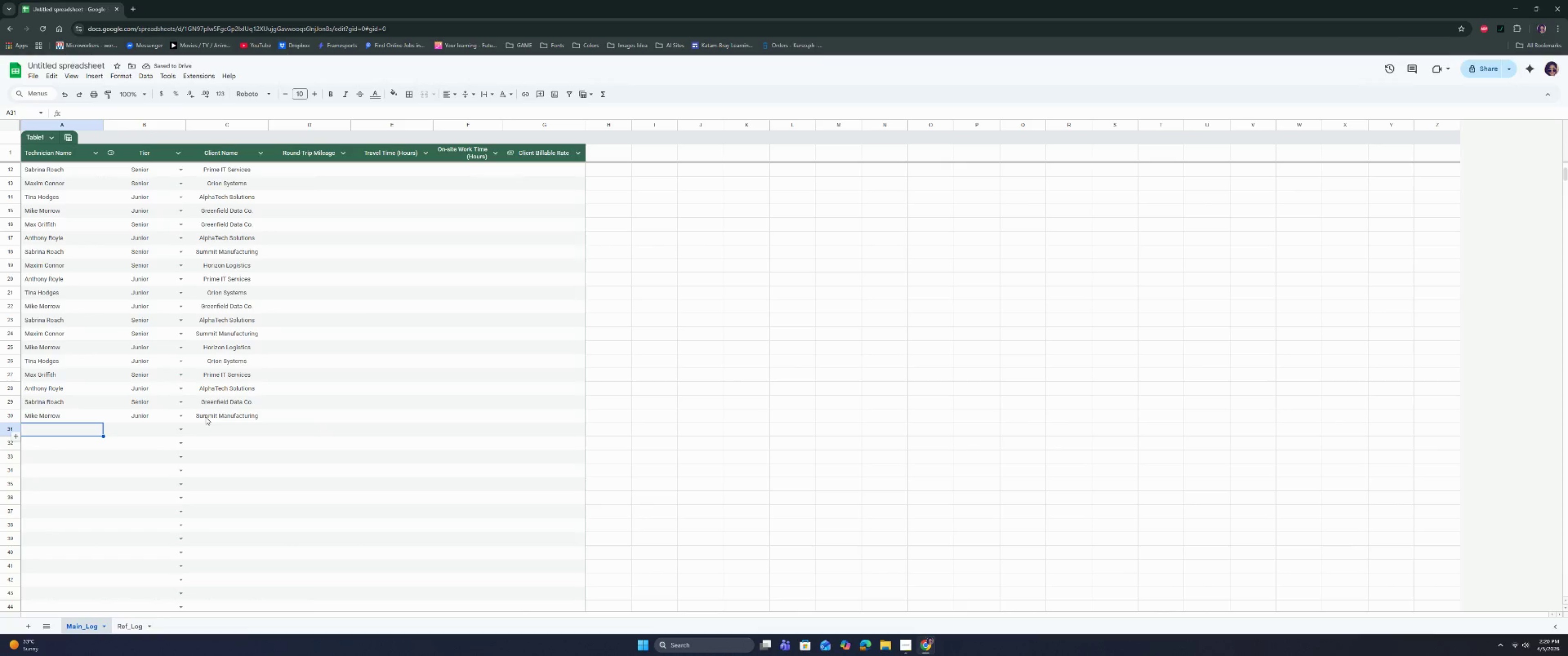 
type(Maxim)
key(Tab)
 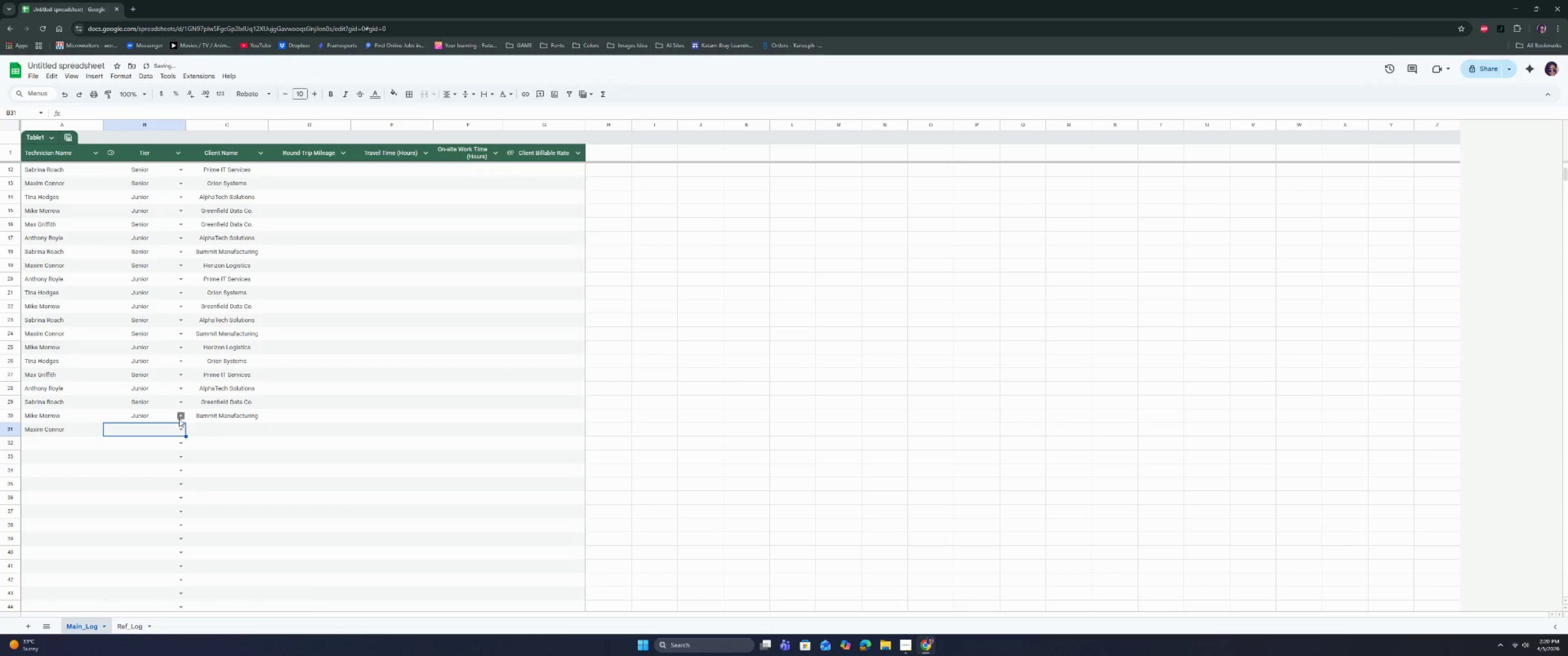 
left_click([183, 429])
 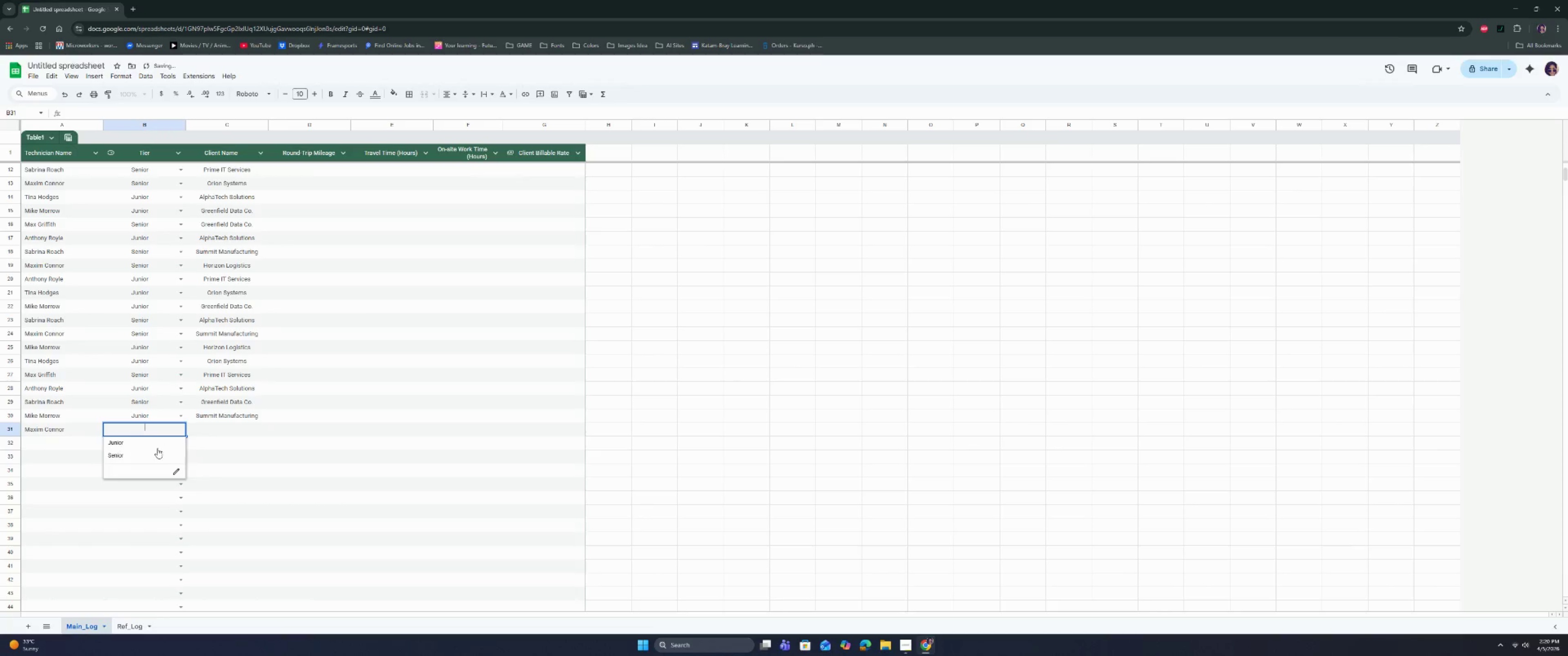 
left_click([153, 455])
 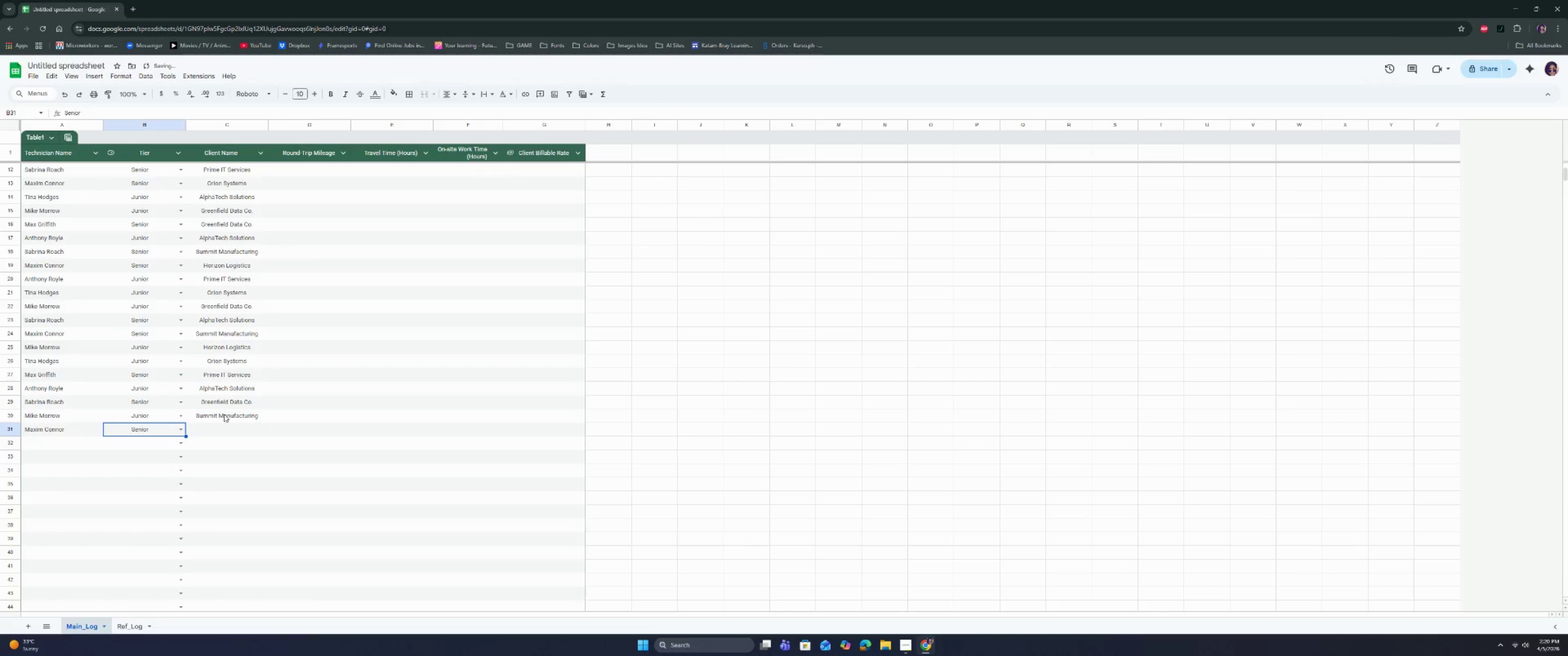 
left_click([226, 432])
 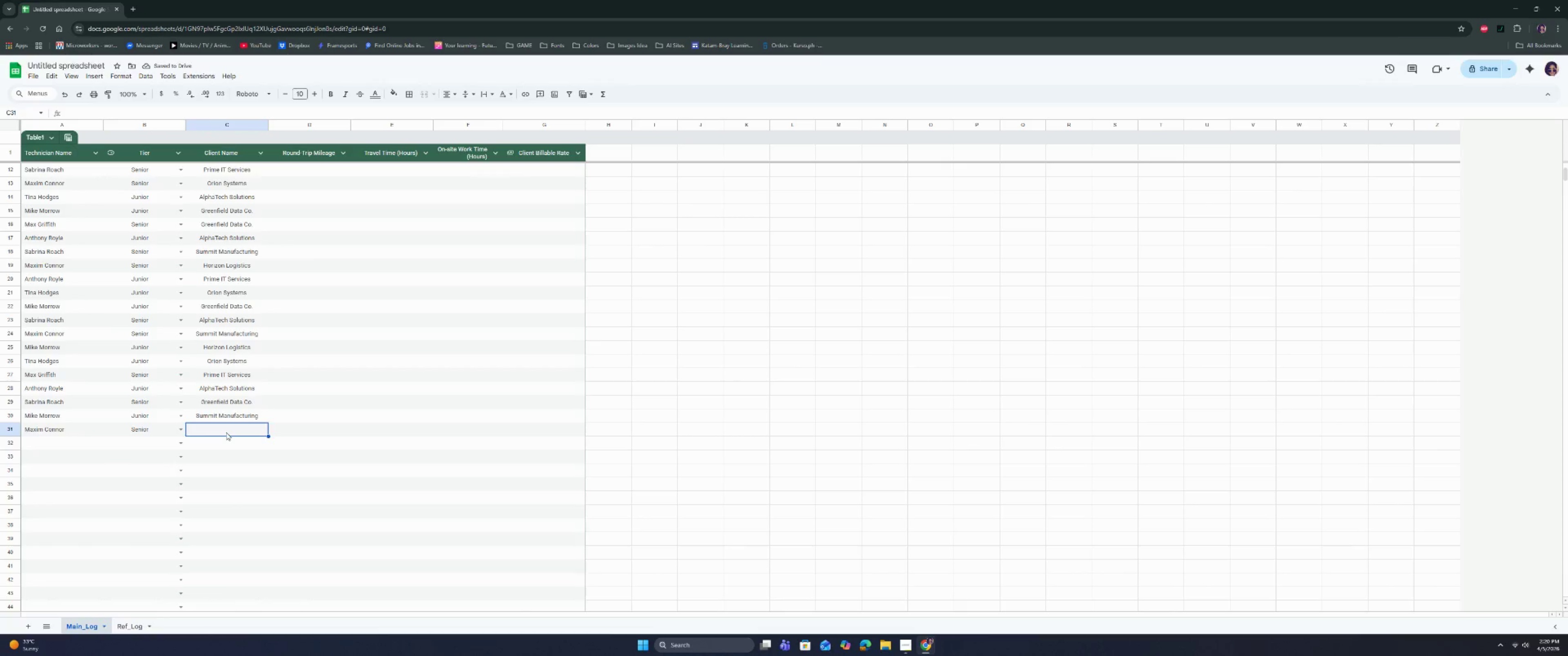 
key(CapsLock)
 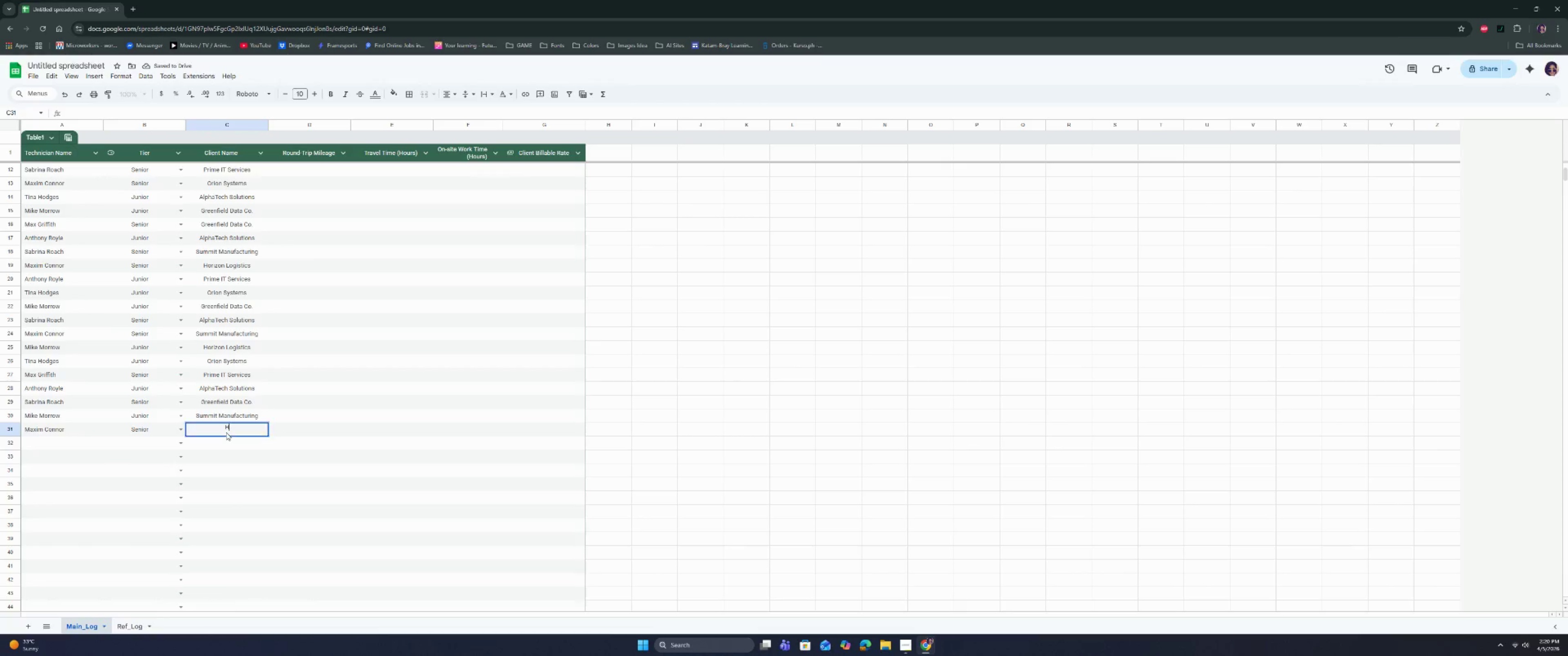 
key(H)
 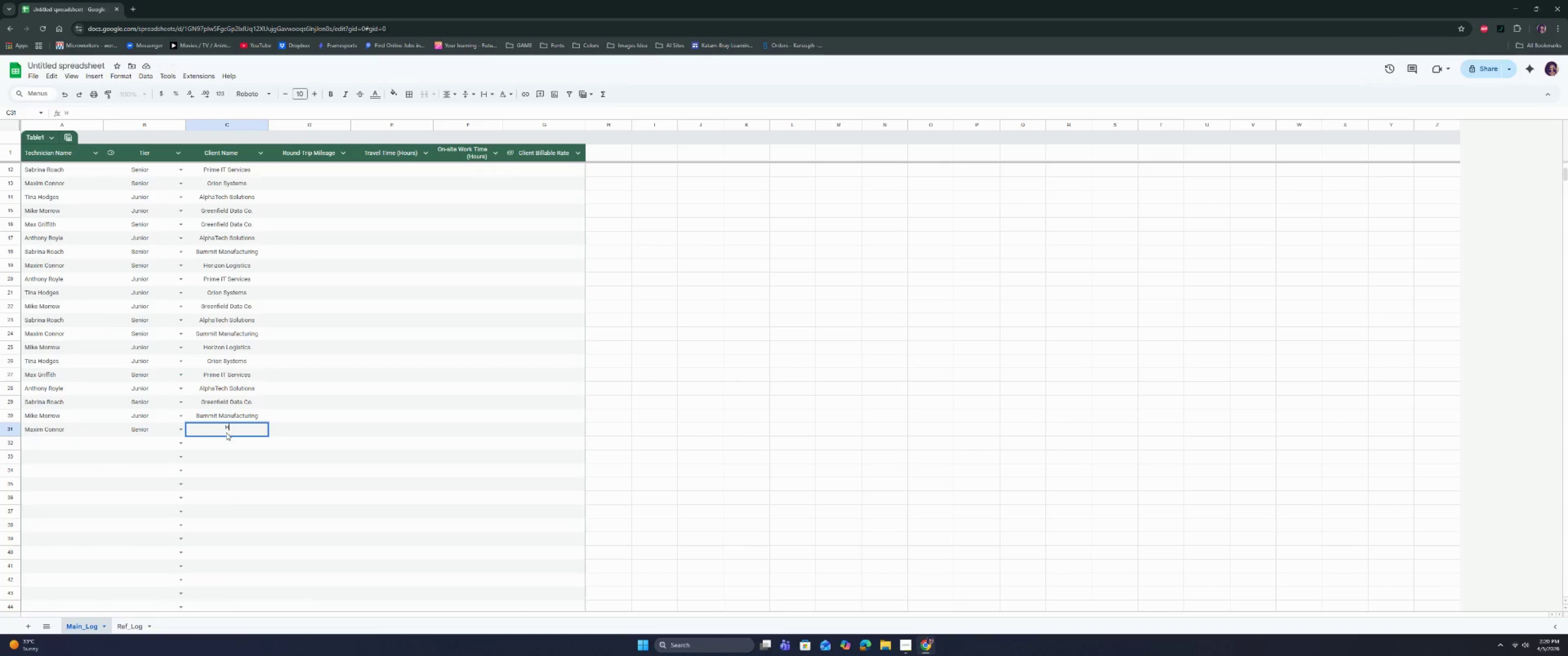 
key(CapsLock)
 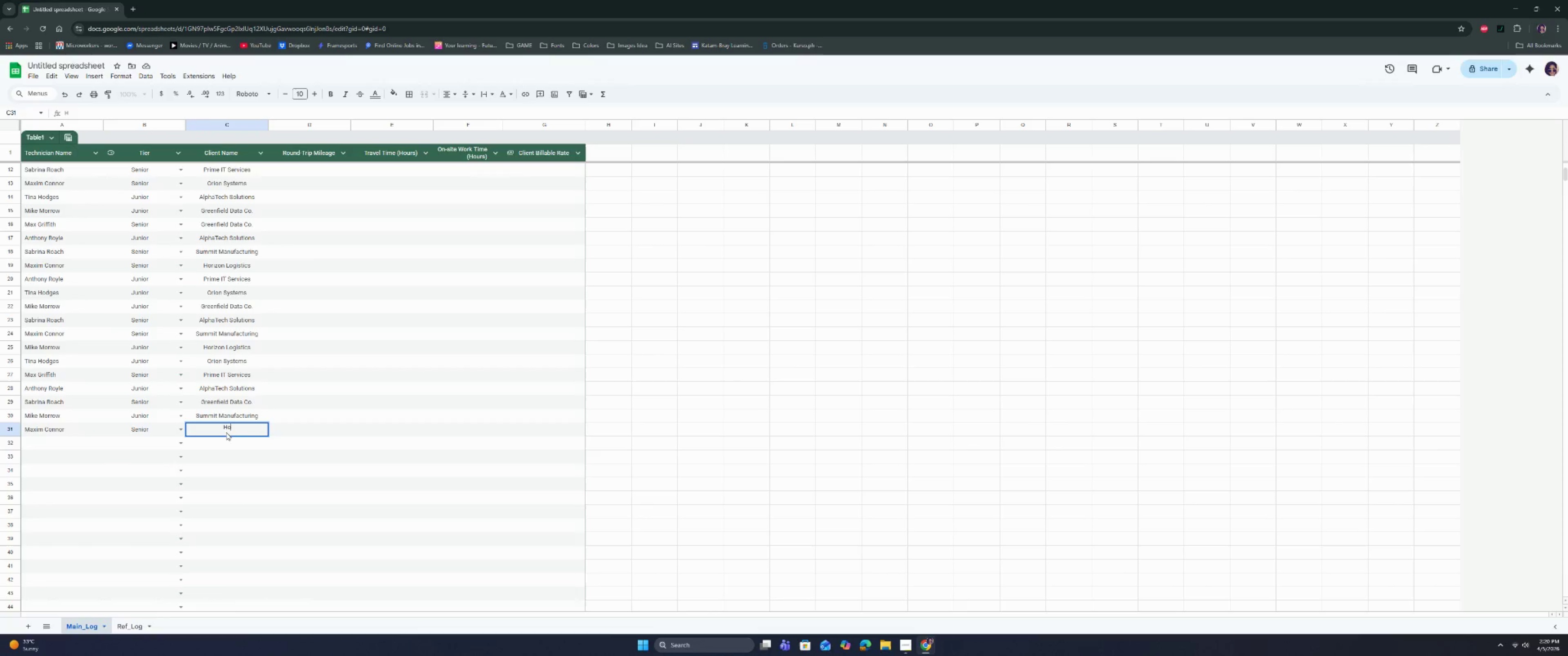 
key(O)
 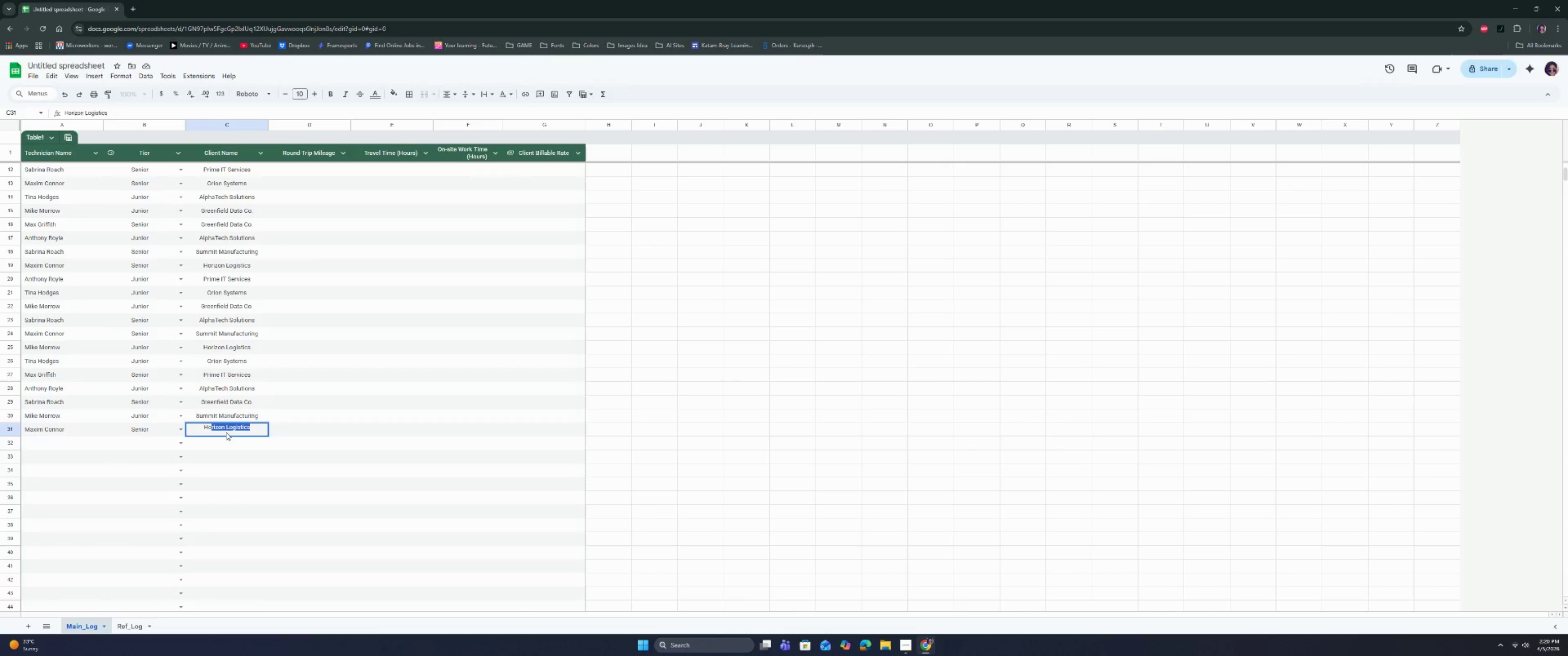 
key(Enter)
 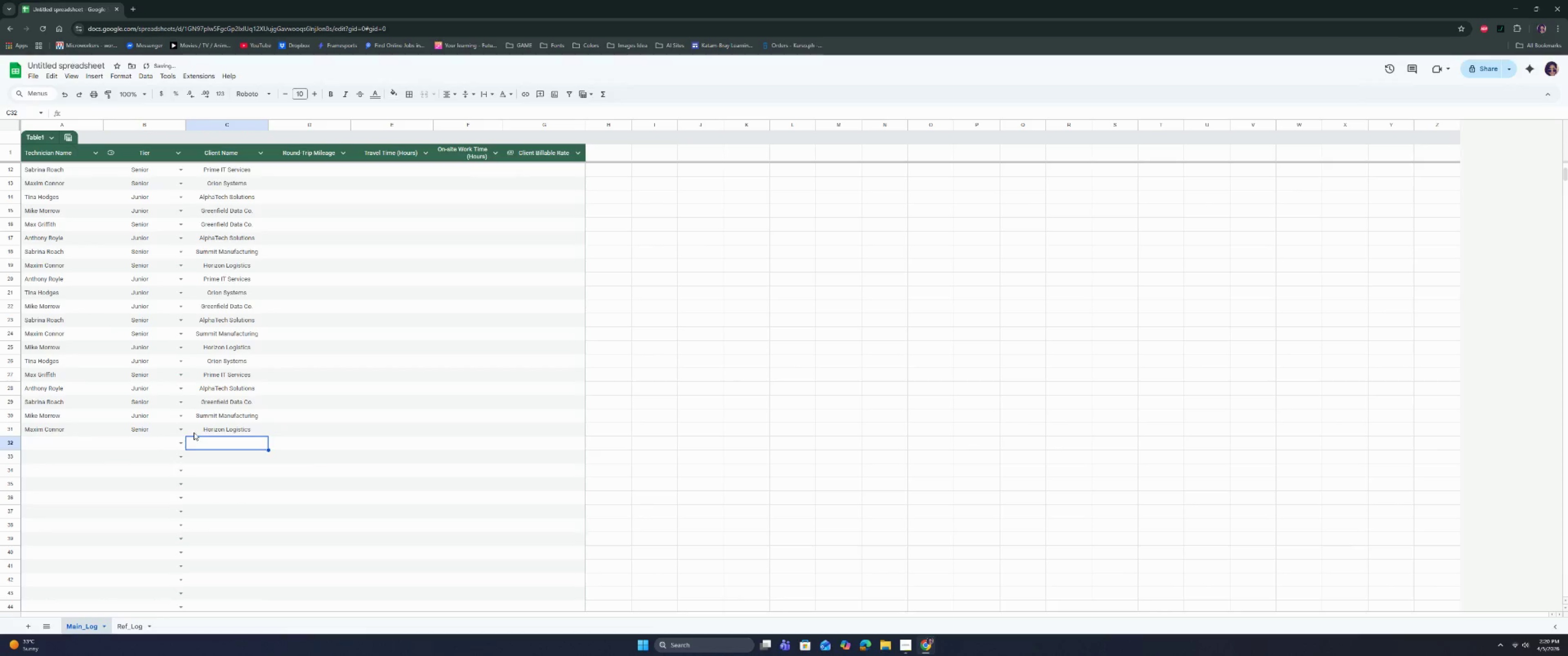 
scroll: coordinate [199, 431], scroll_direction: up, amount: 10.0
 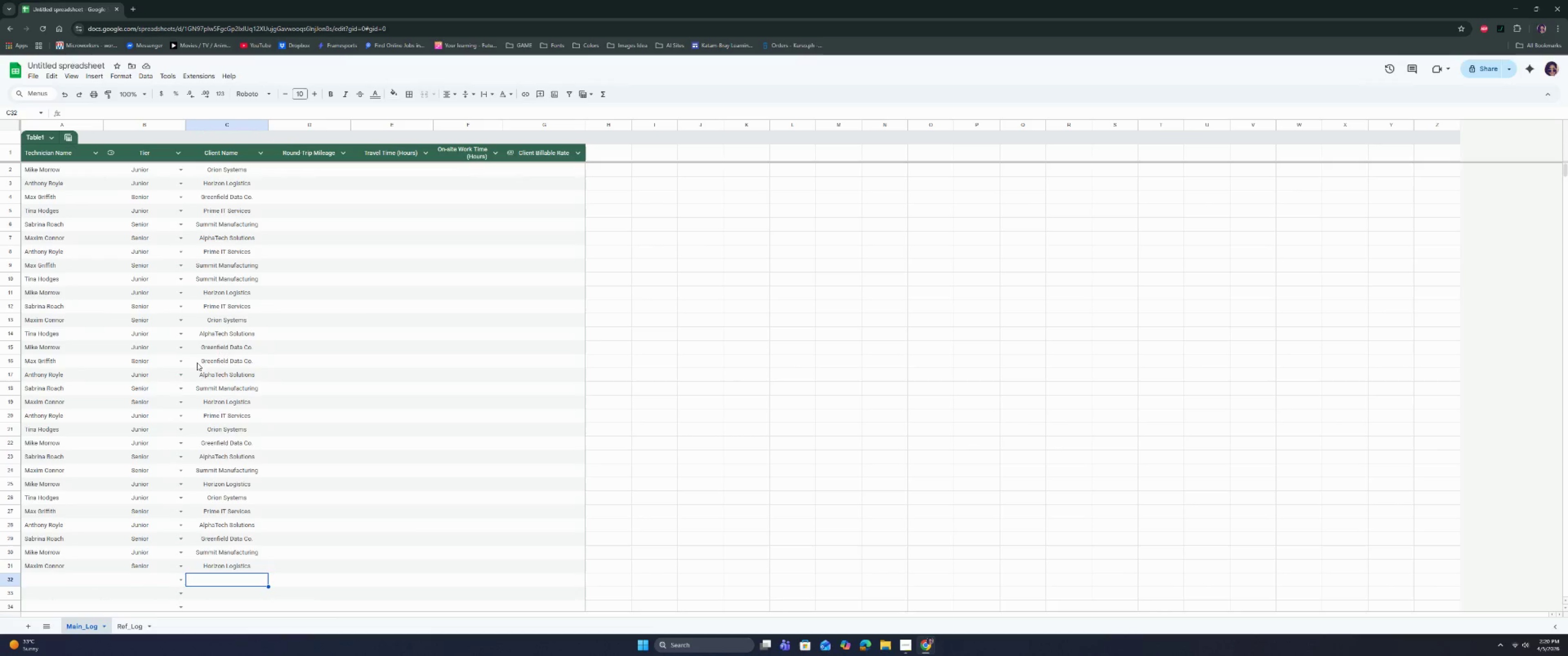 
wait(15.89)
 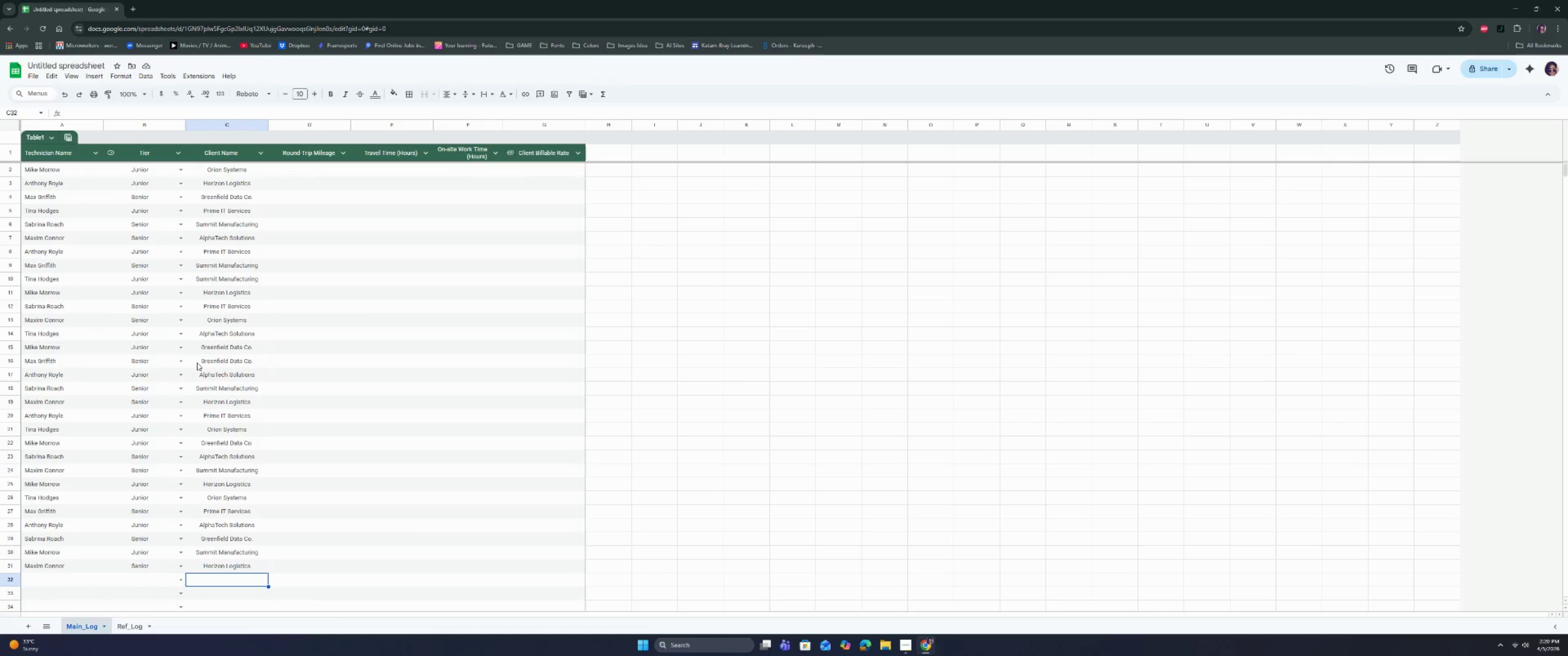 
scroll: coordinate [301, 464], scroll_direction: up, amount: 13.0
 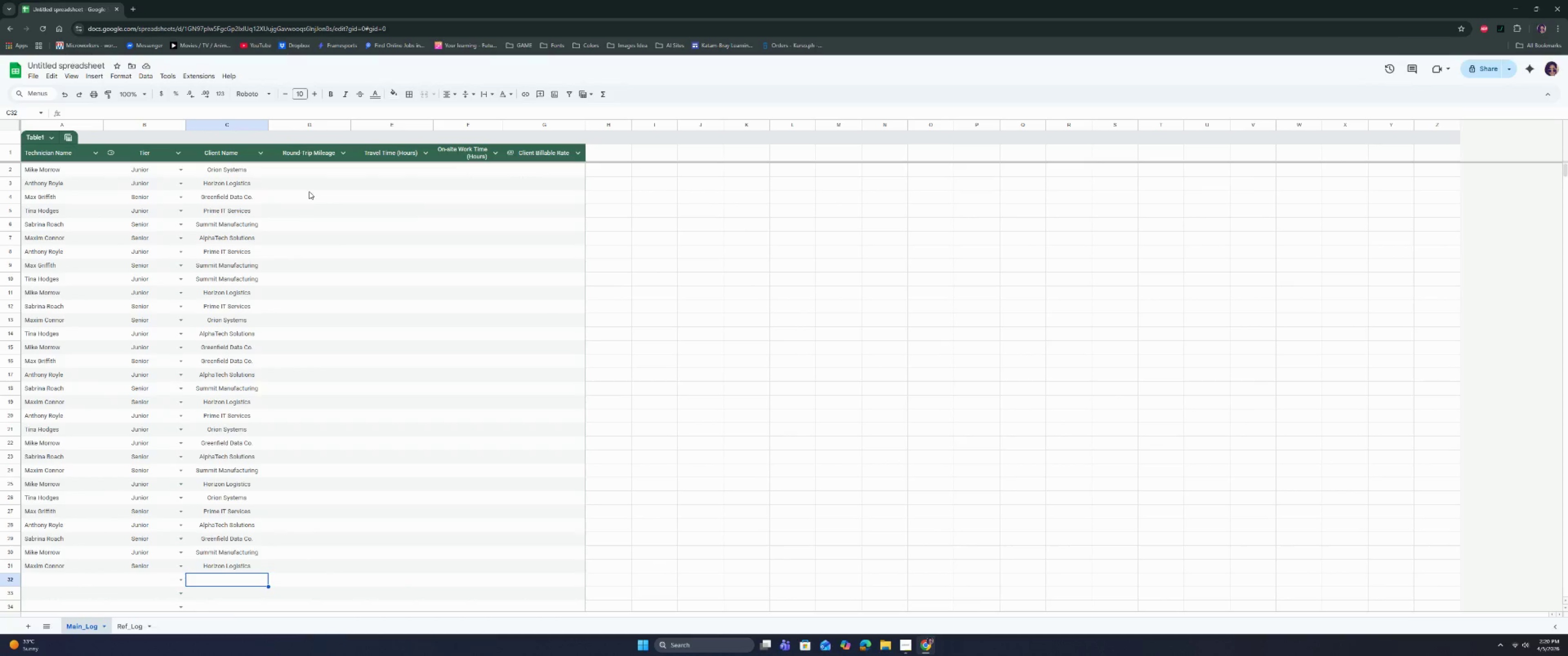 
left_click([316, 171])
 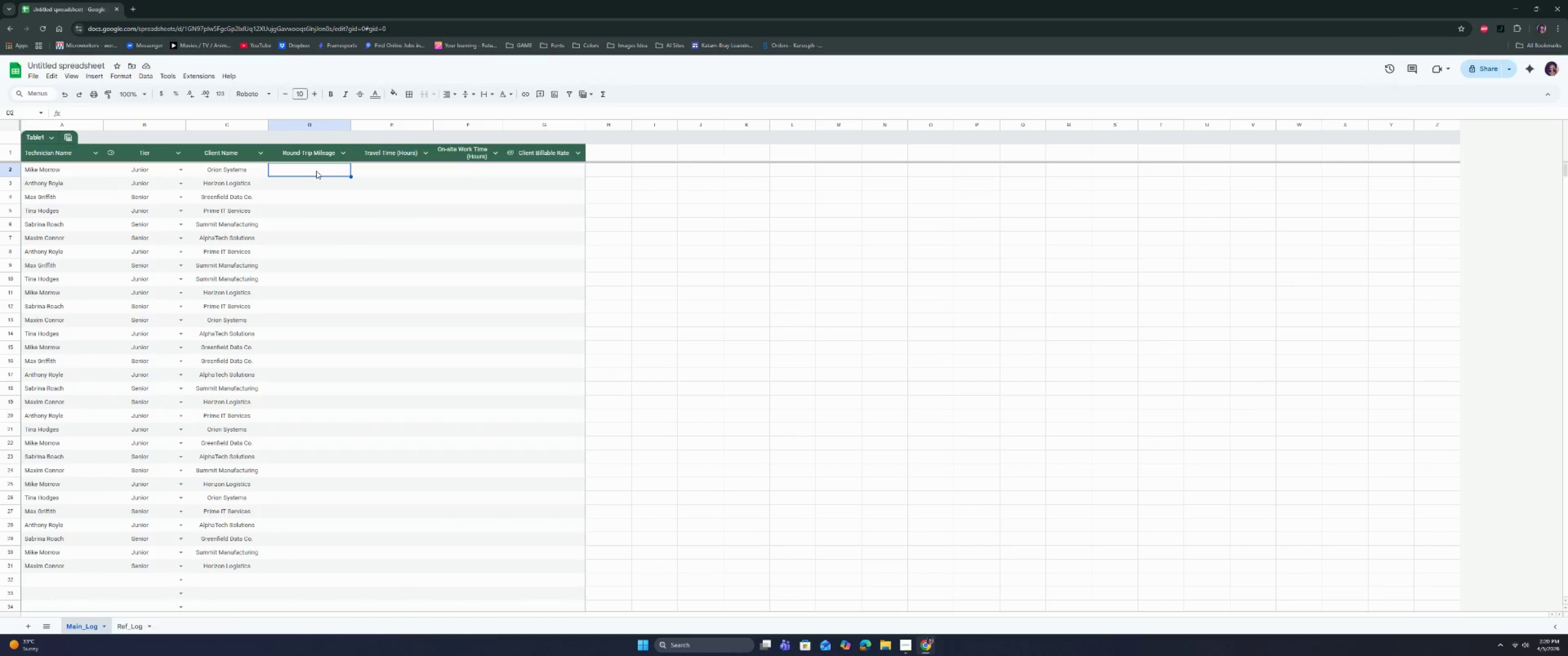 
wait(8.5)
 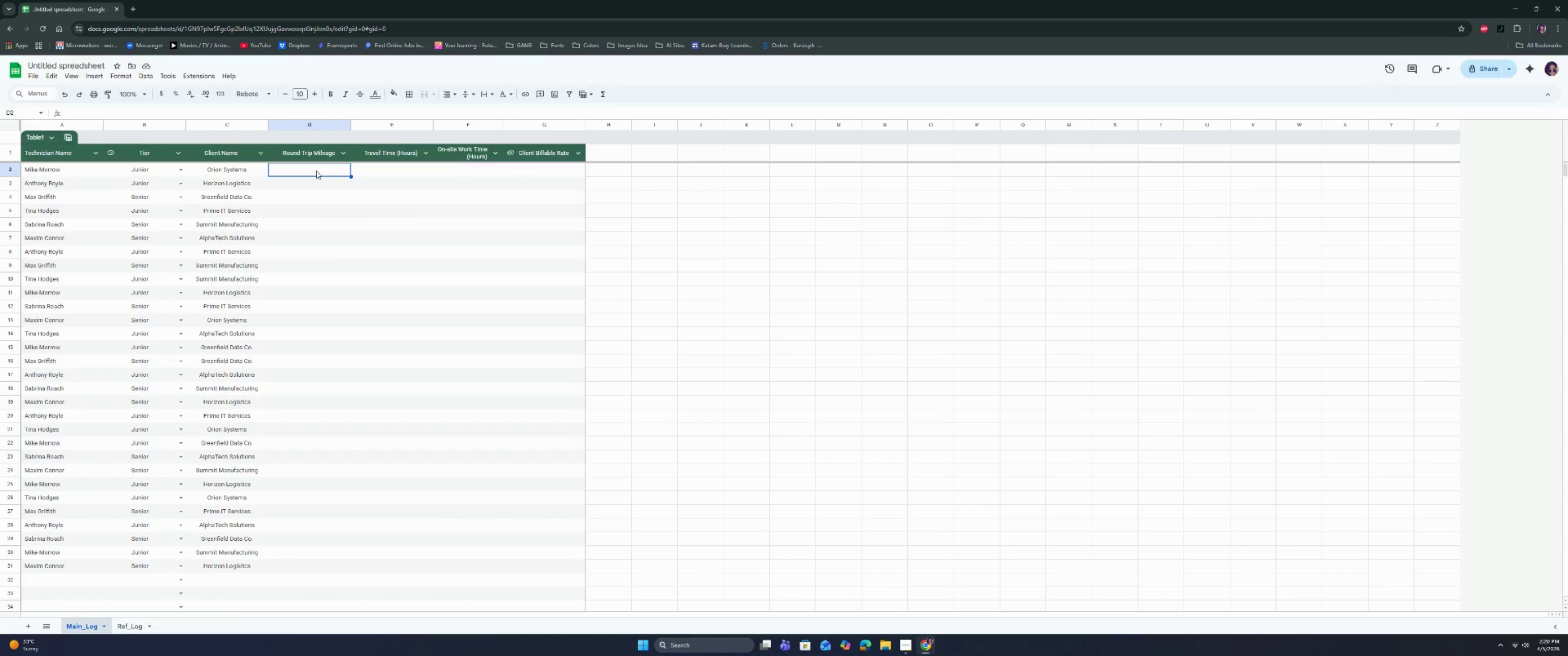 
double_click([686, 169])
 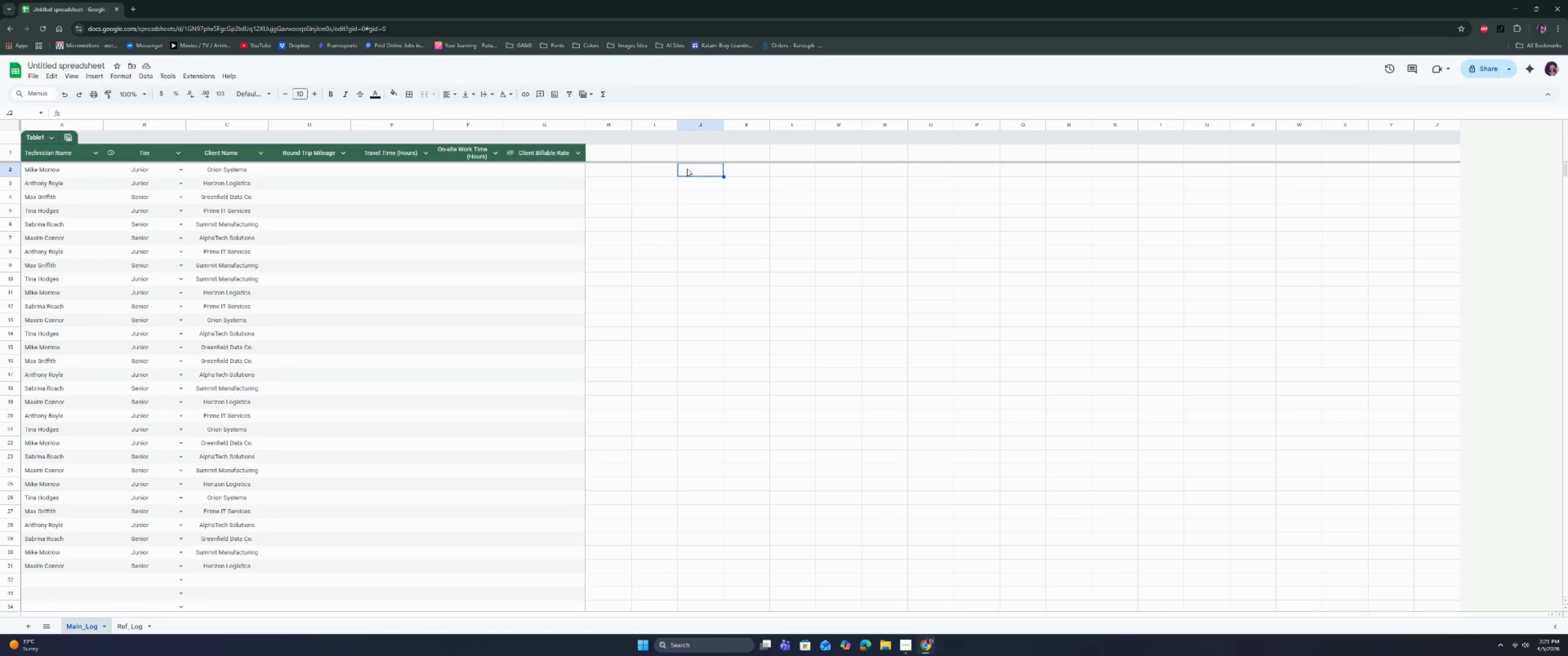 
type(=if)
 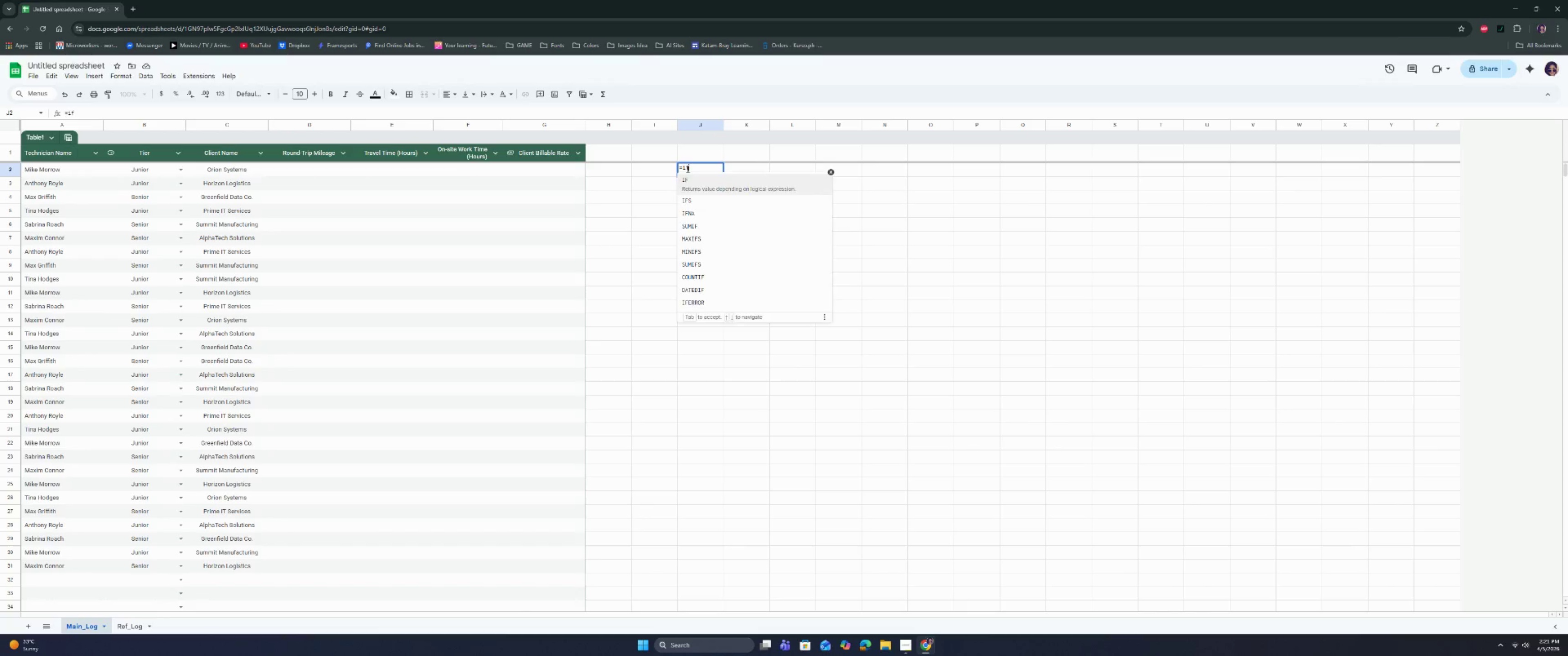 
key(Enter)
 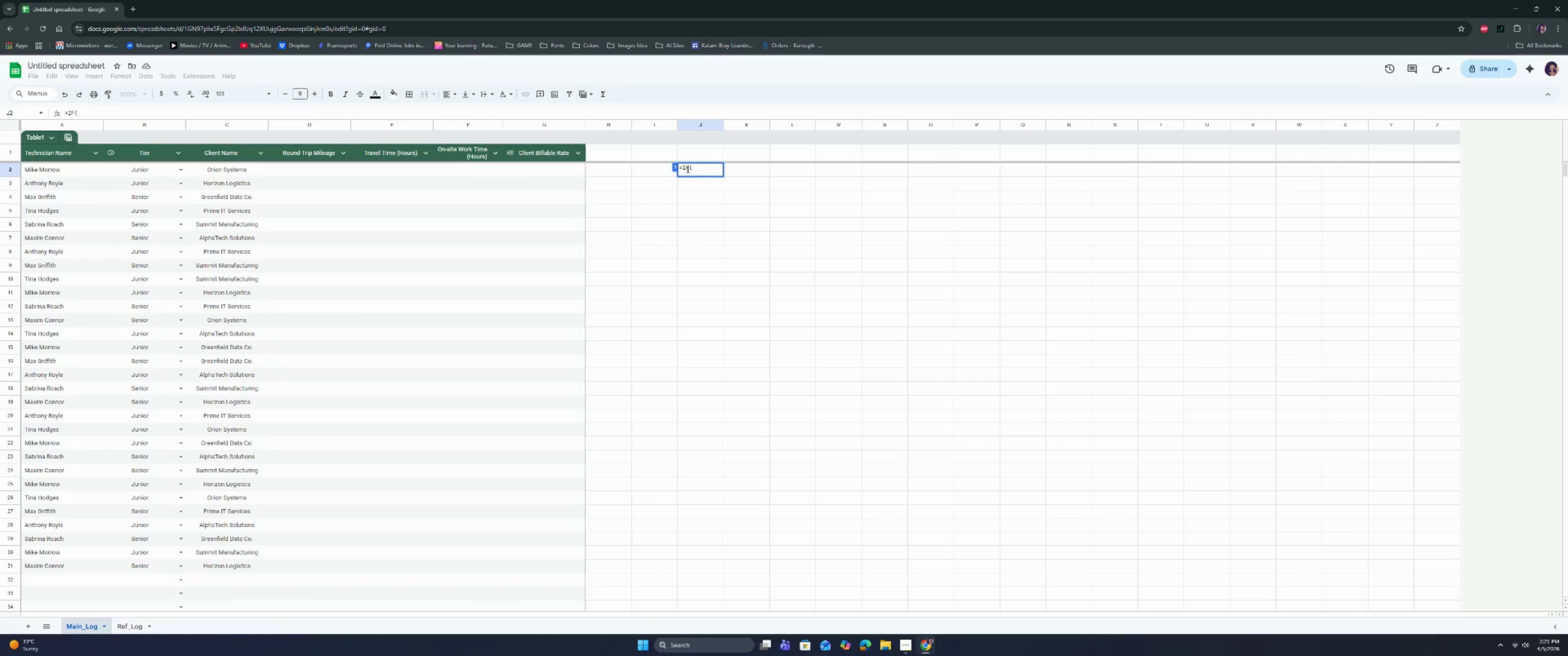 
type(rand)
 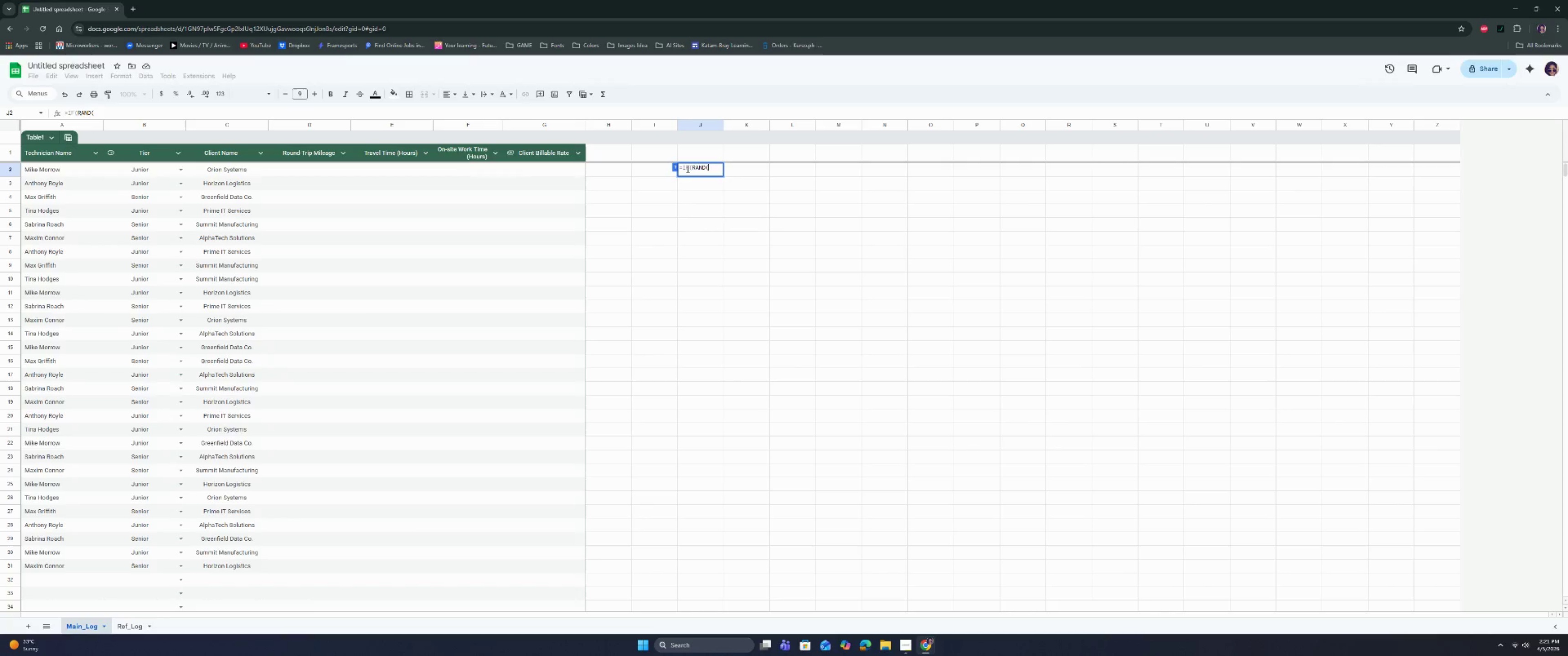 
key(Enter)
 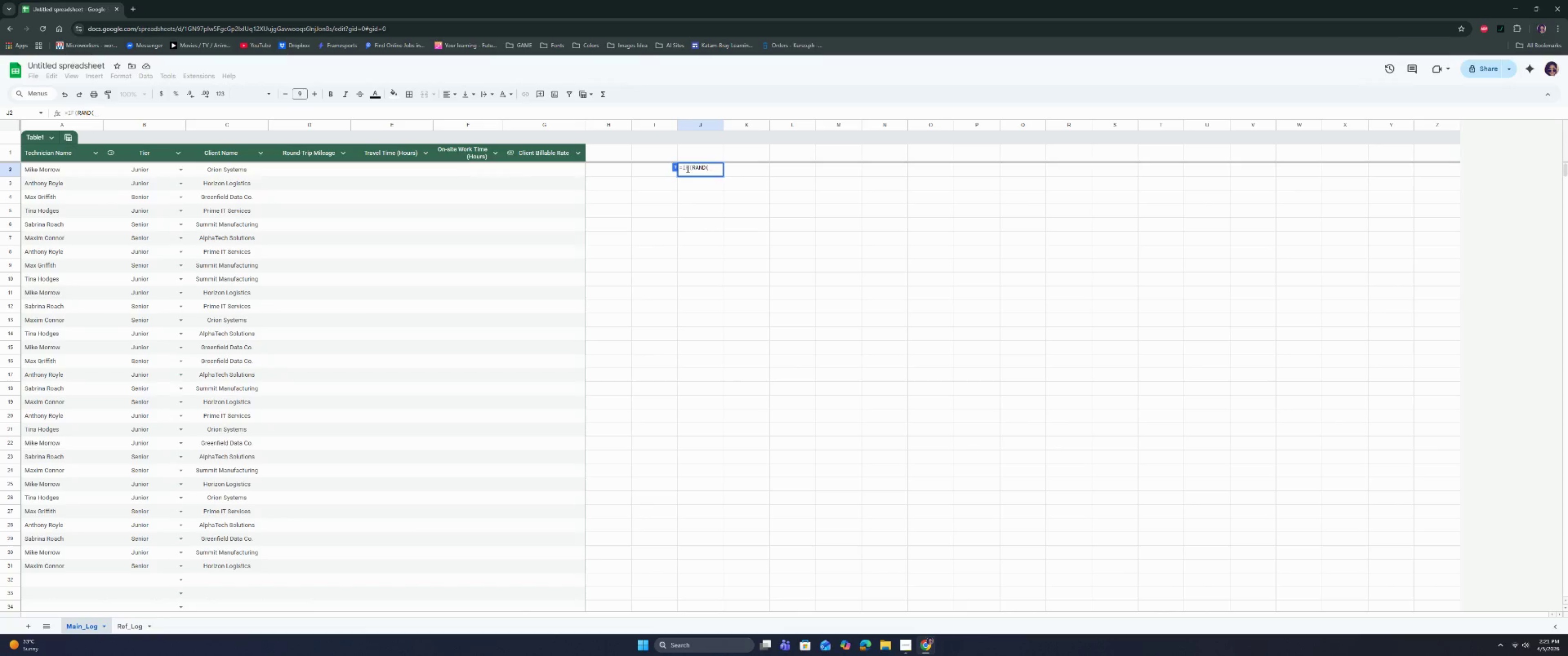 
type()<0.4m)
key(Backspace)
type(,)
 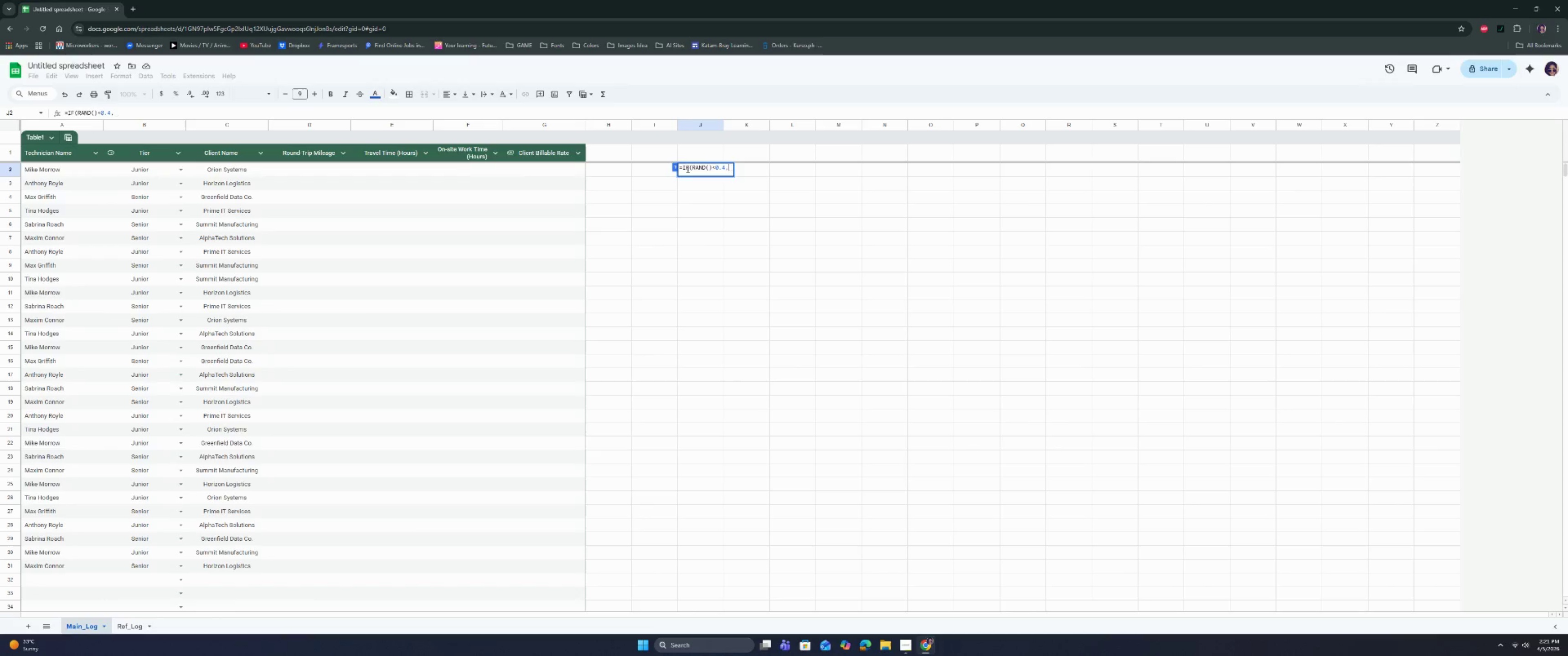 
key(Control+ControlRight)
 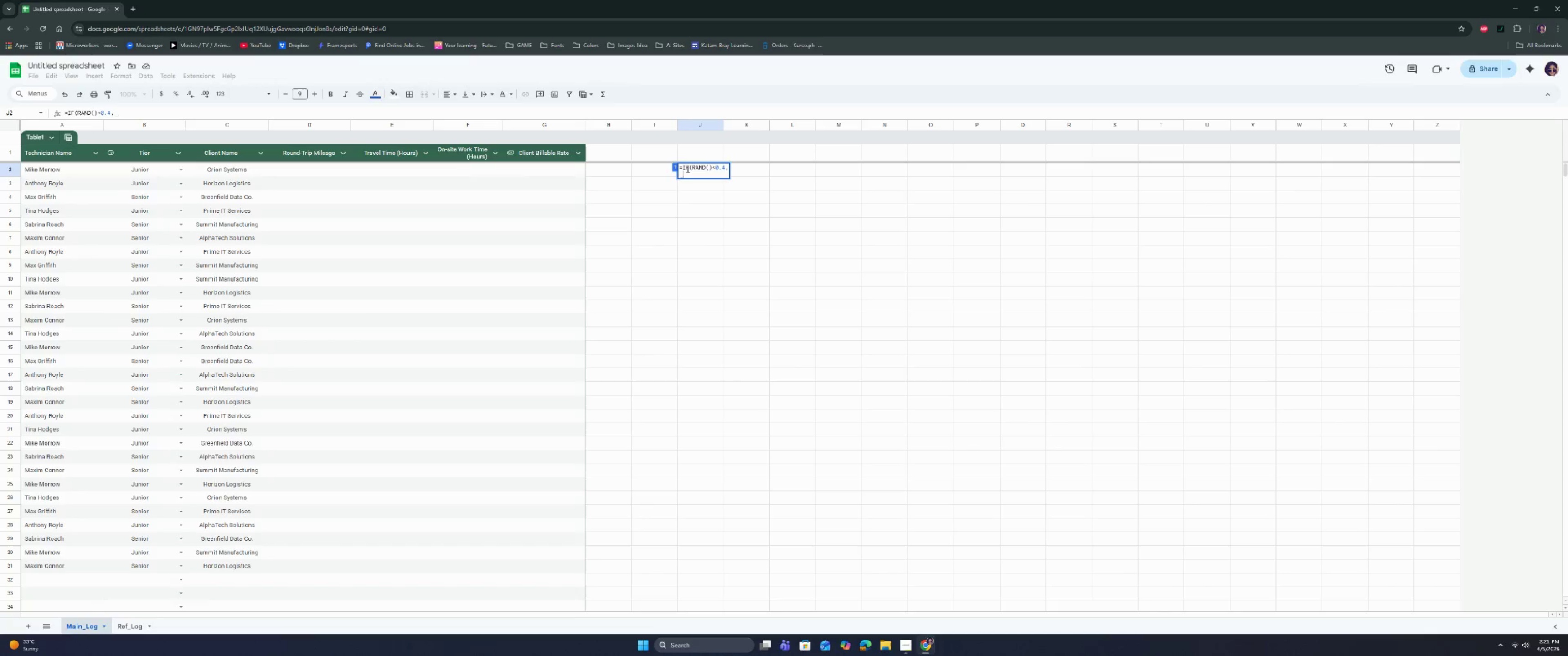 
key(Control+Enter)
 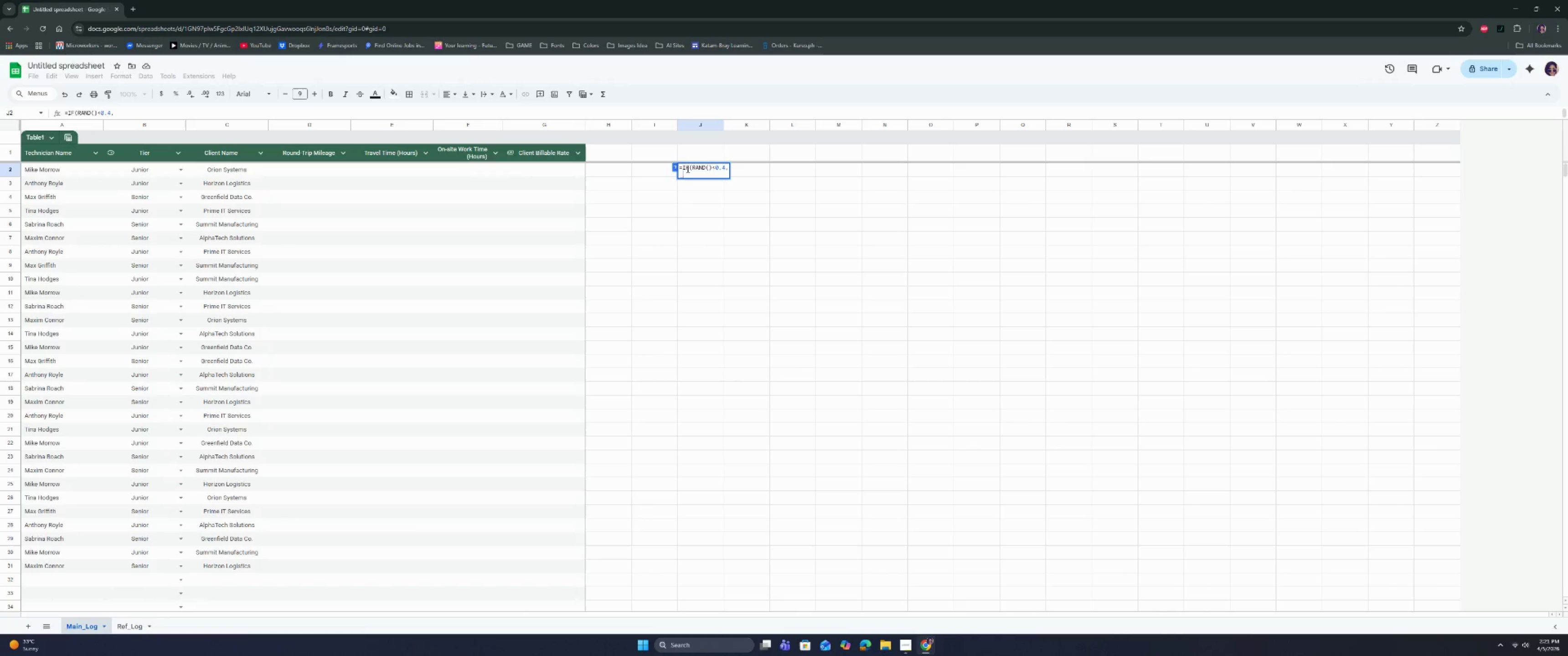 
type(rand)
 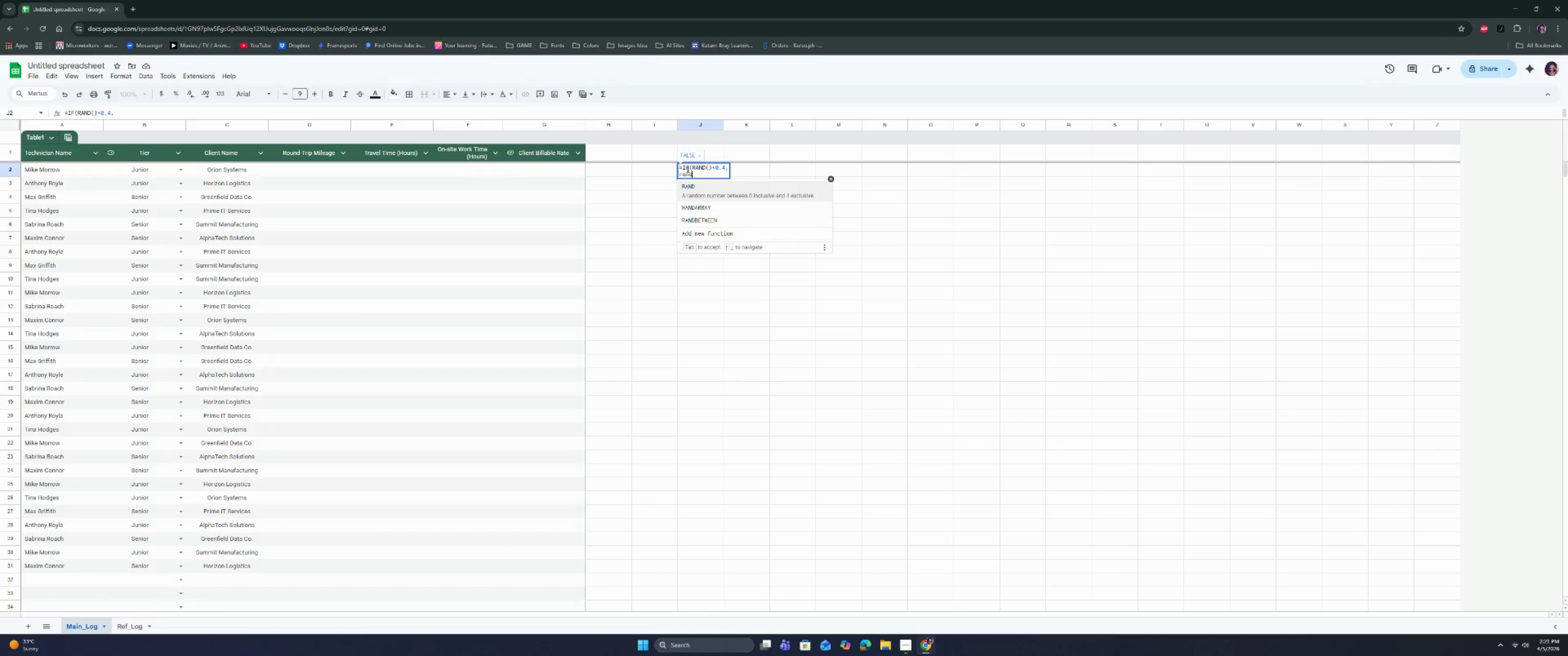 
key(ArrowDown)
 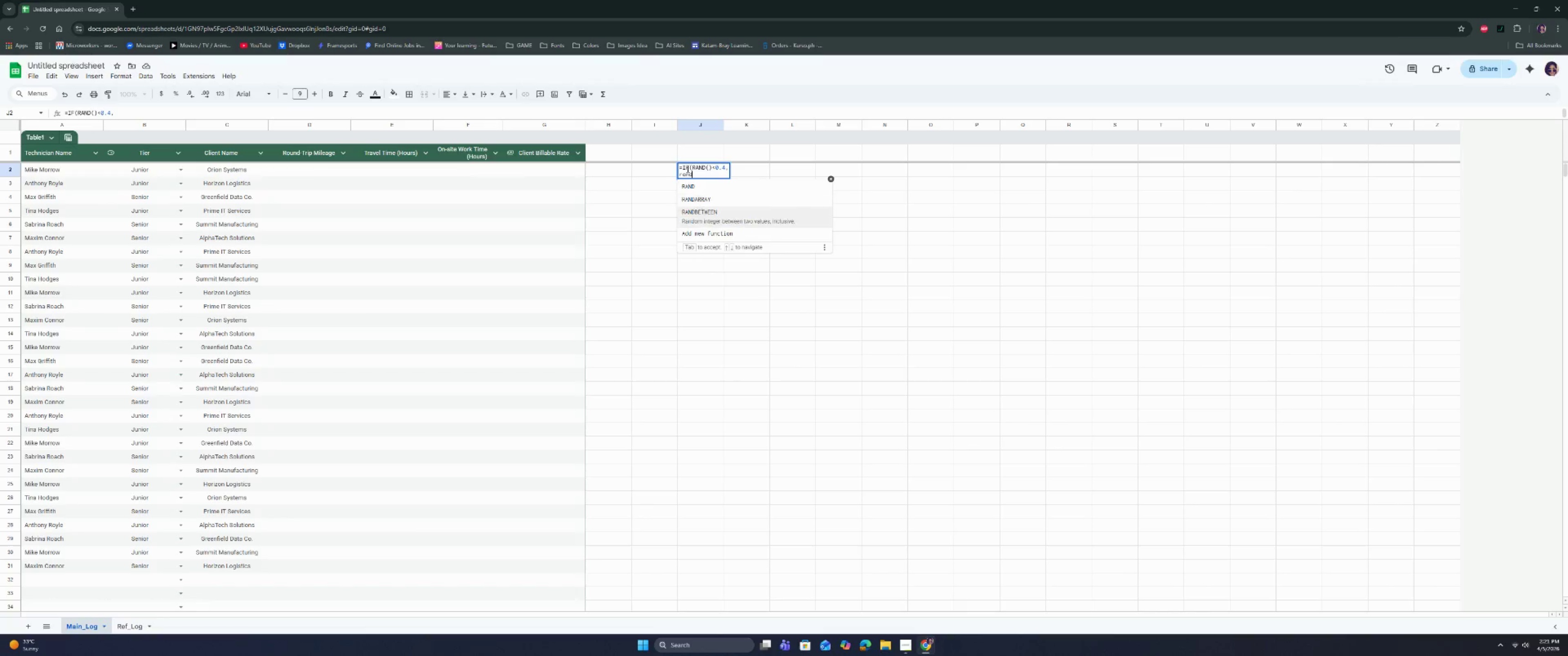 
key(ArrowDown)
 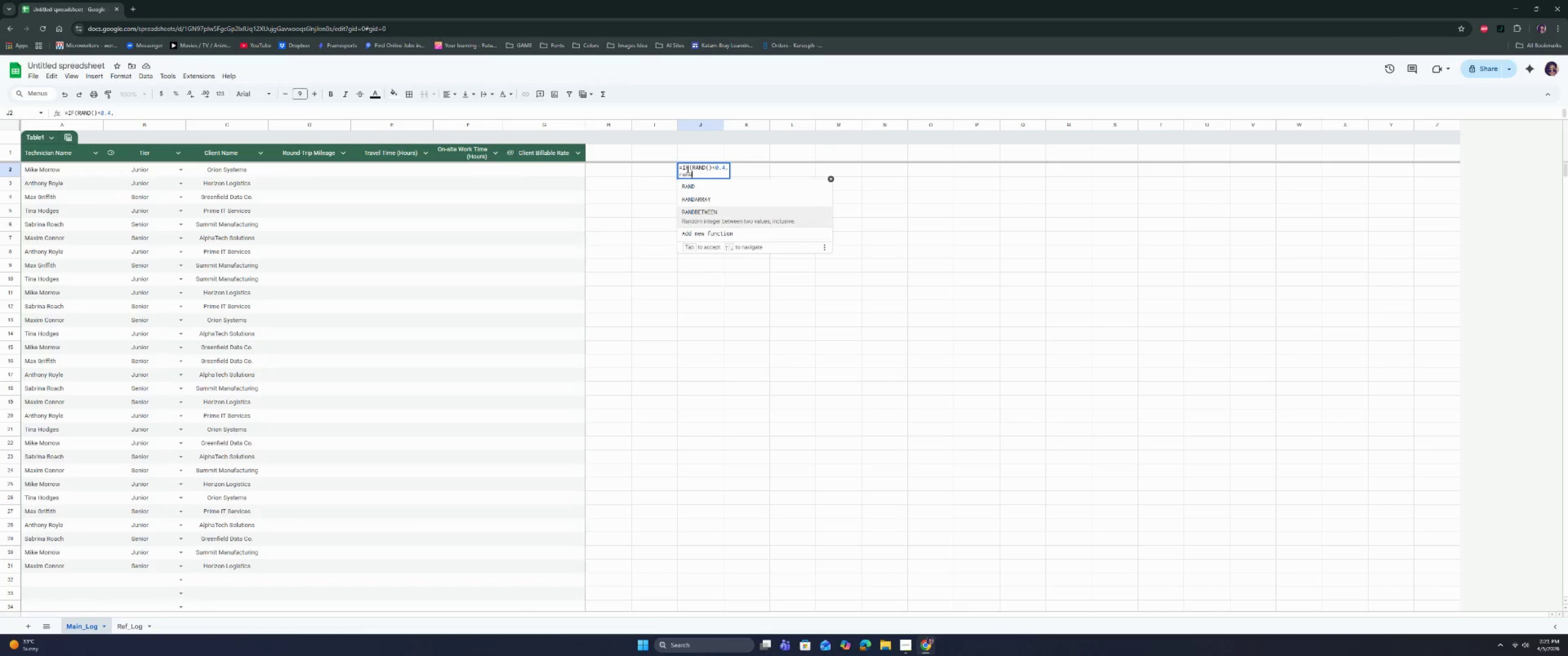 
key(Enter)
 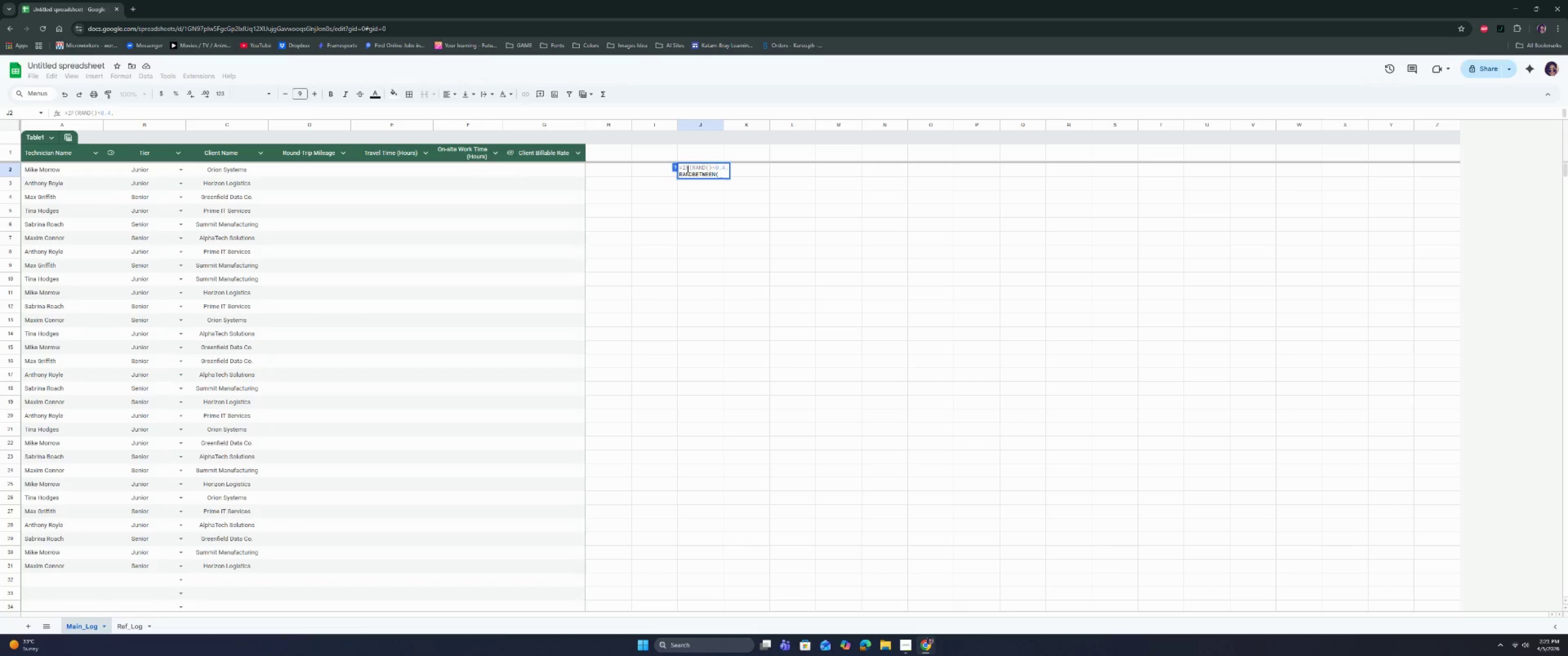 
key(5)
 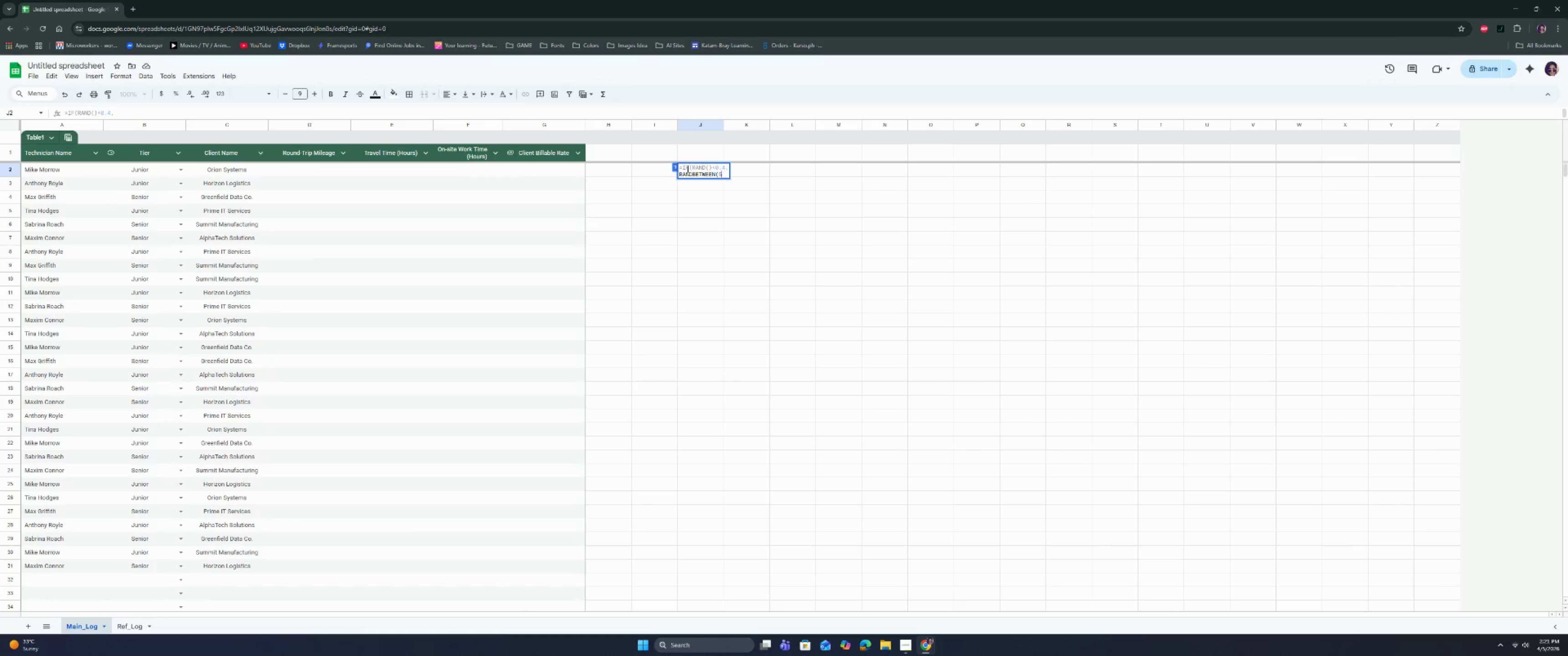 
key(Comma)
 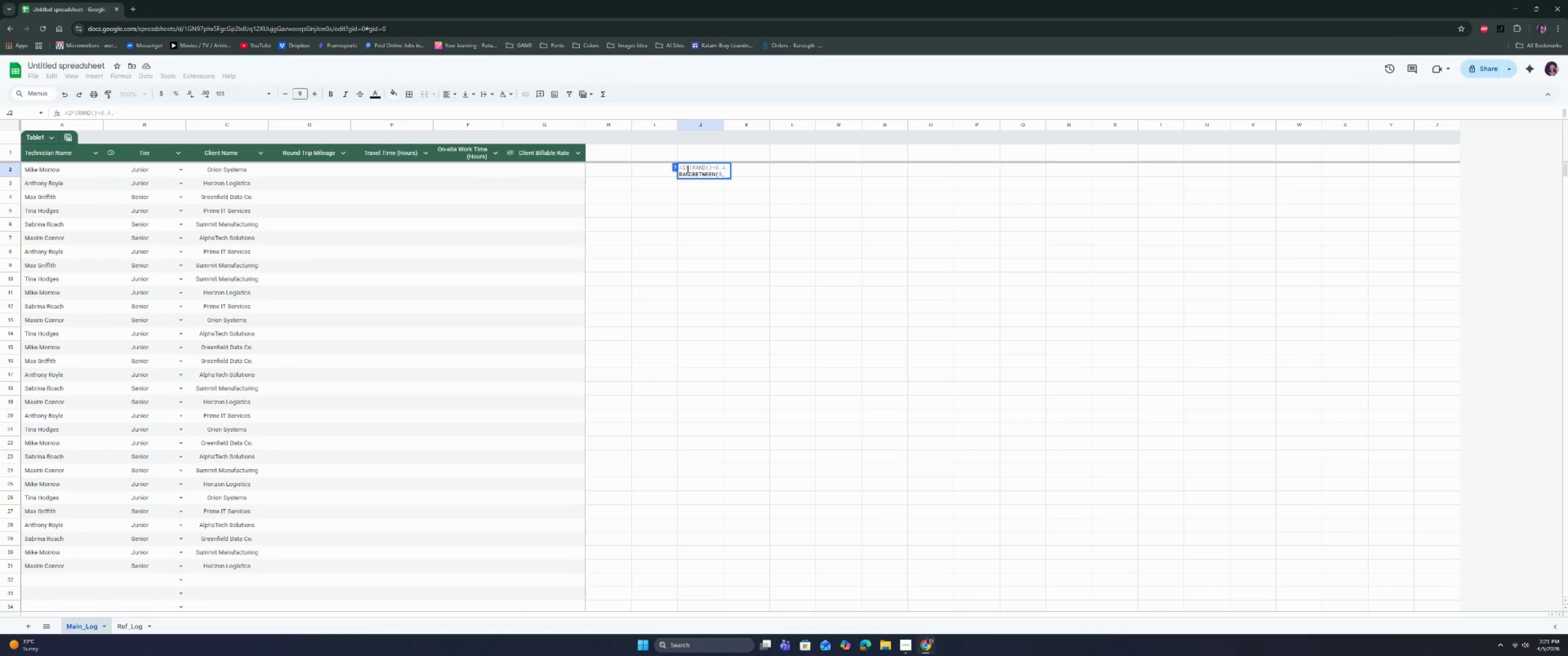 
key(Space)
 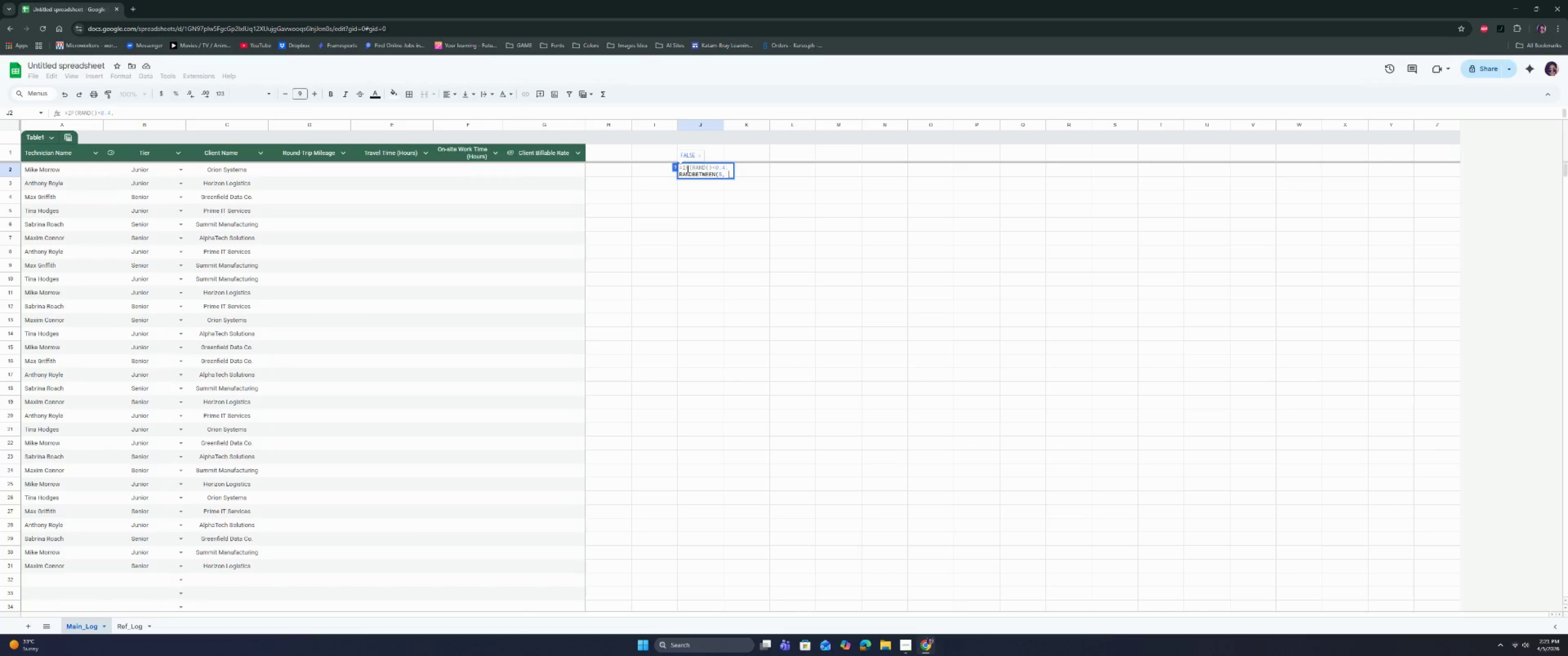 
key(2)
 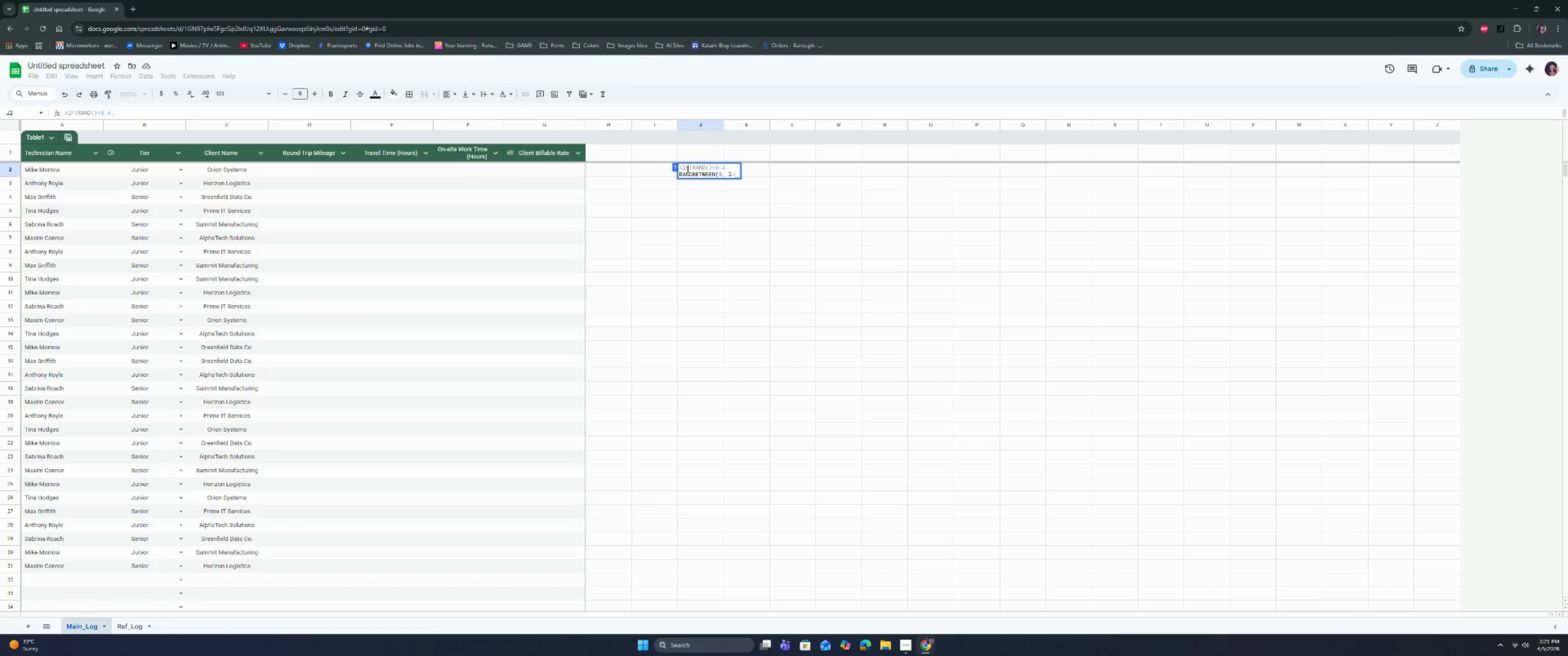 
key(Minus)
 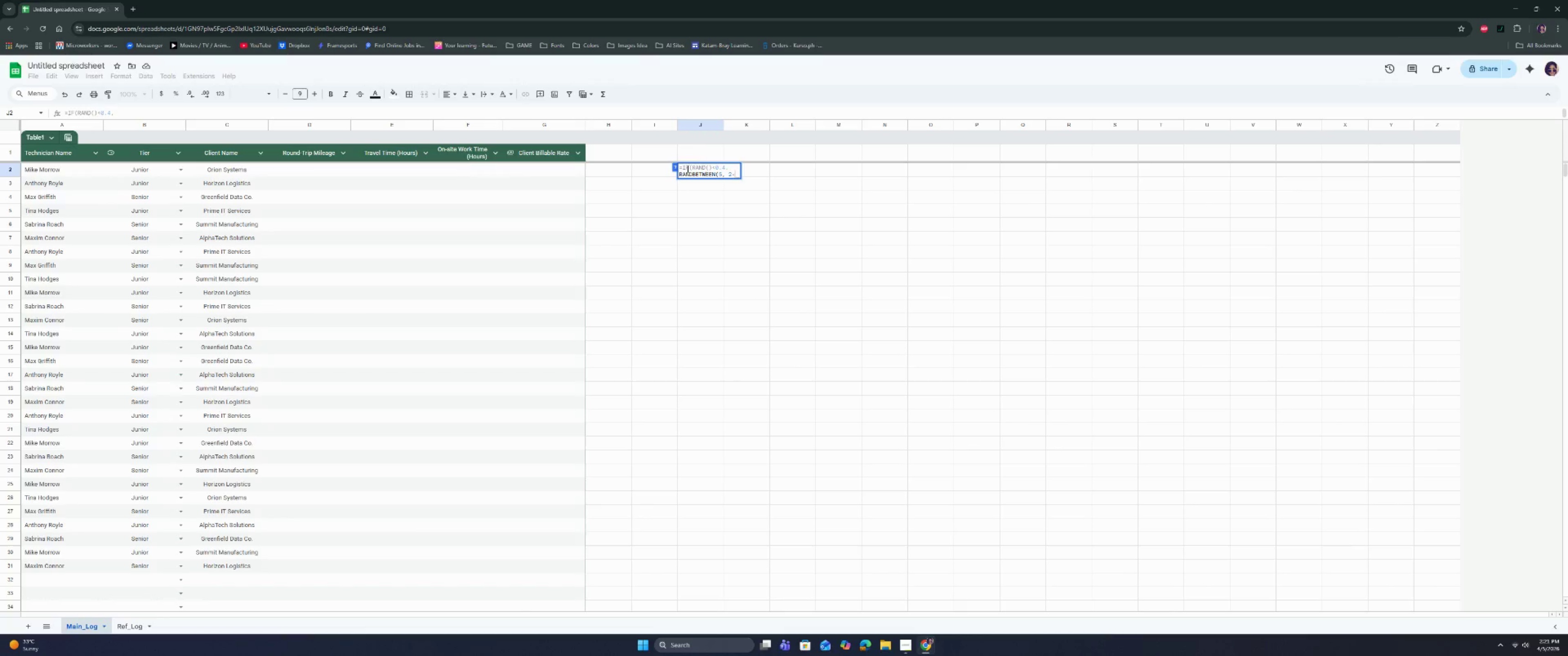 
key(Backspace)
 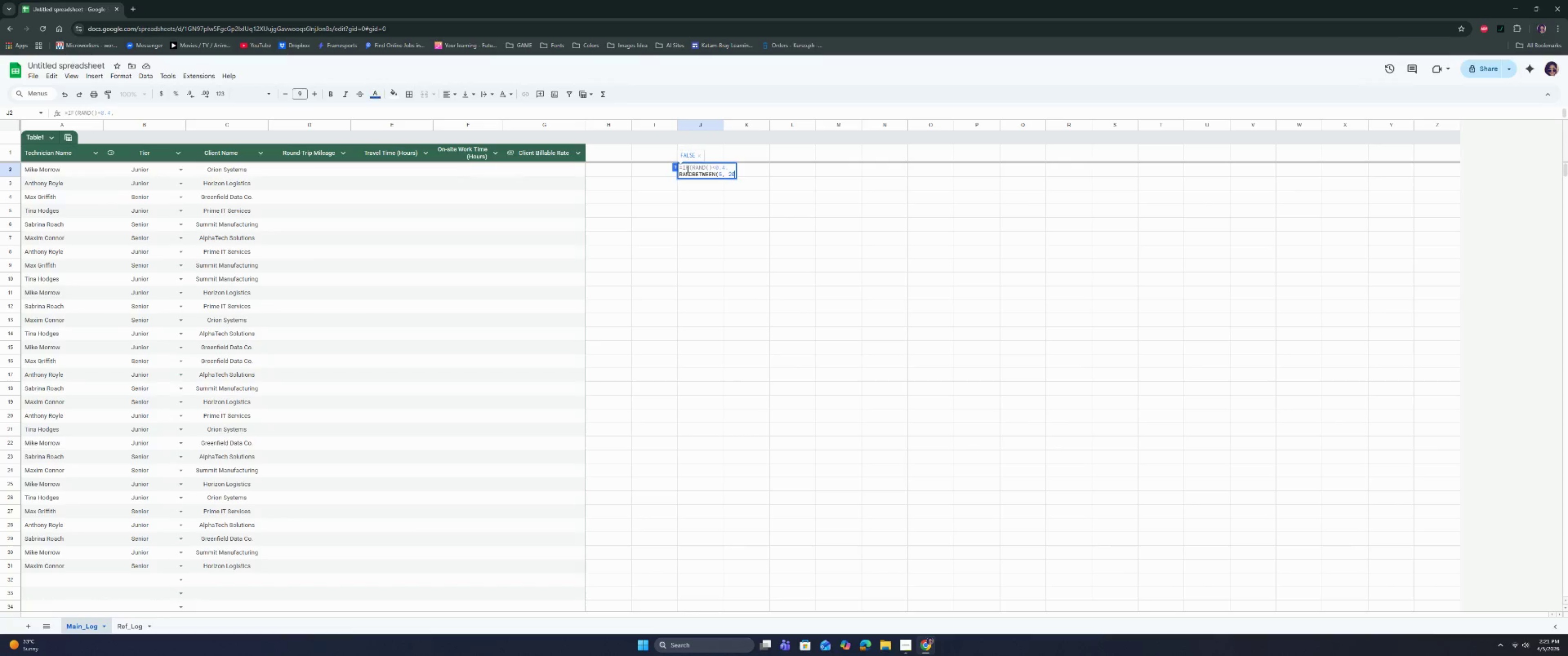 
key(0)
 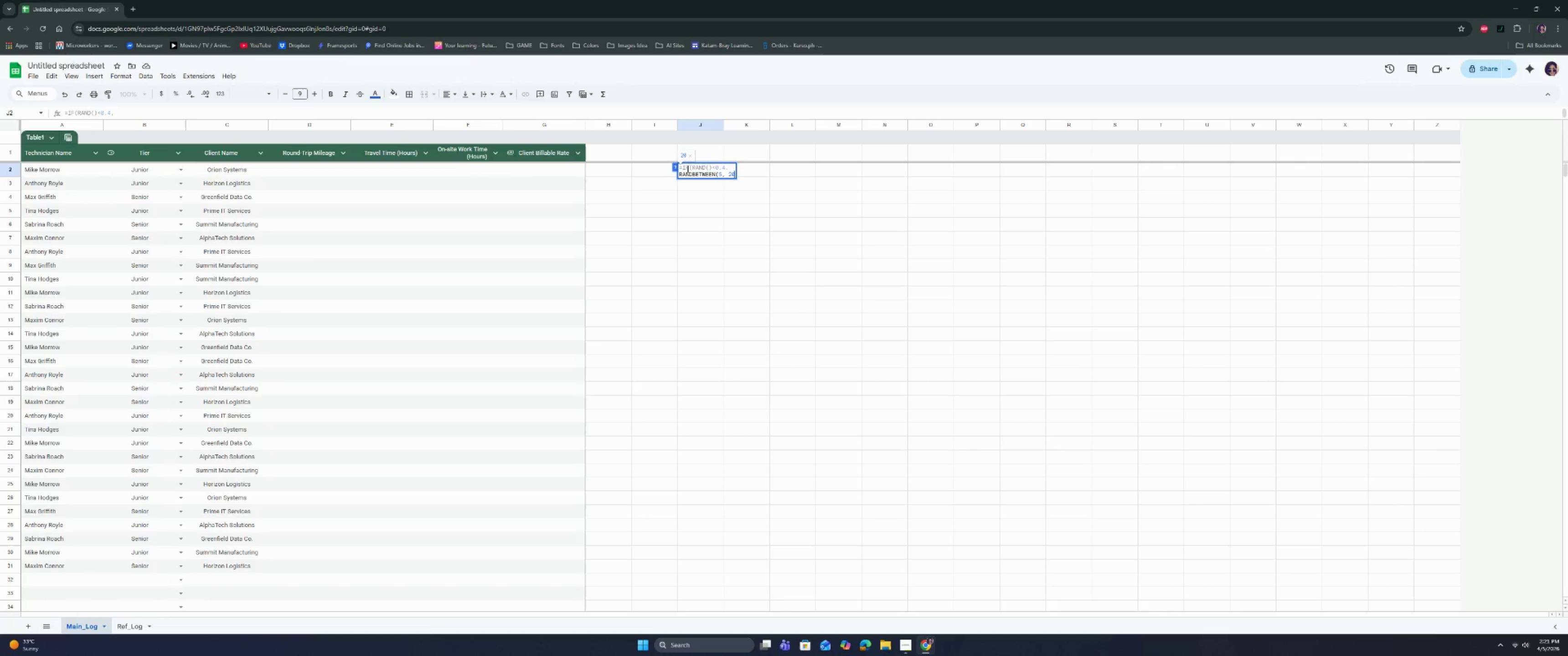 
key(Shift+ShiftRight)
 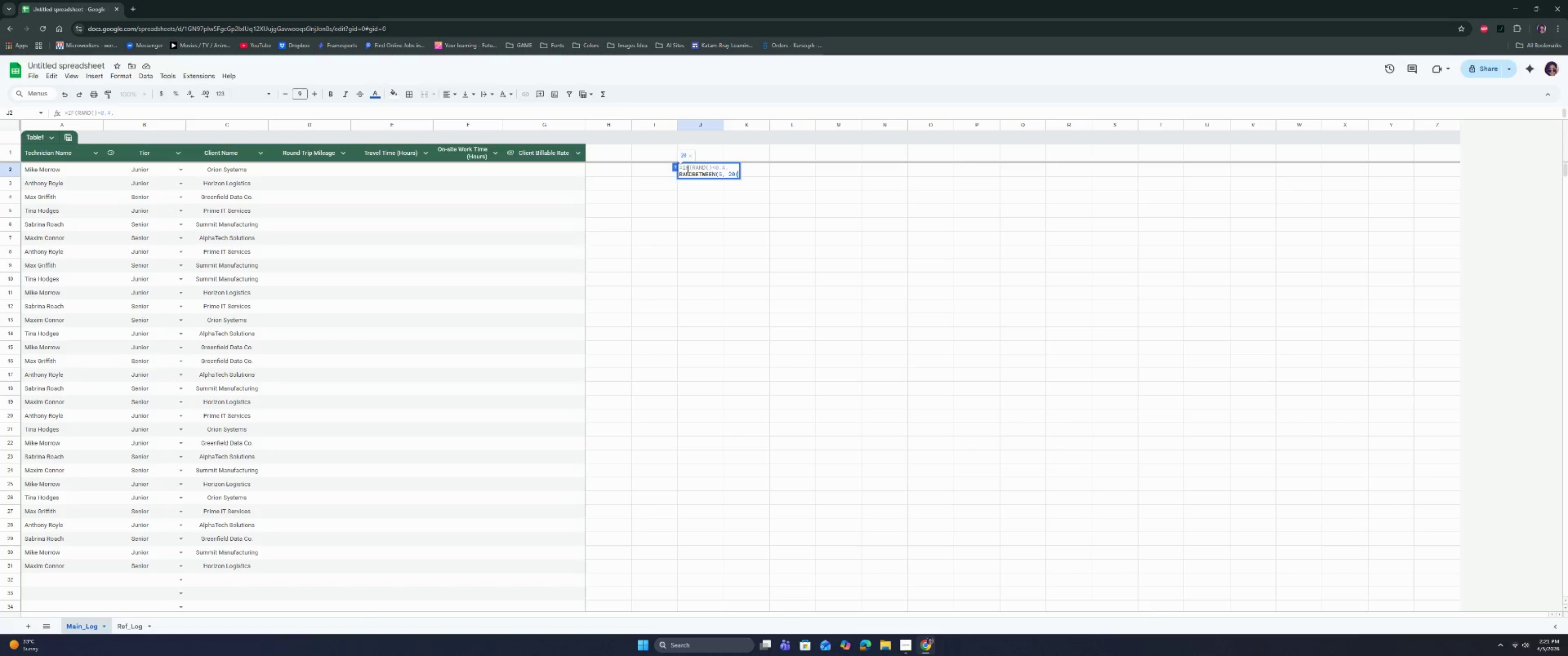 
key(Shift+9)
 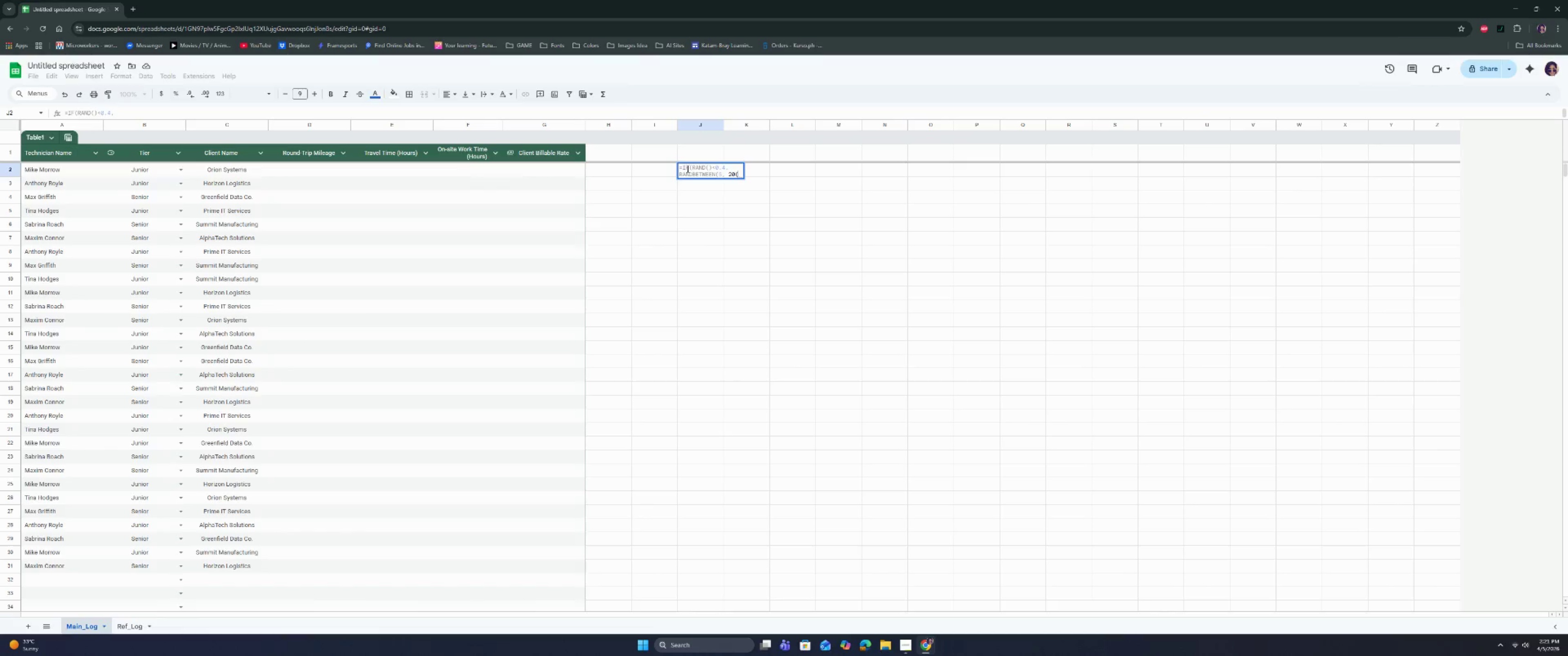 
key(Comma)
 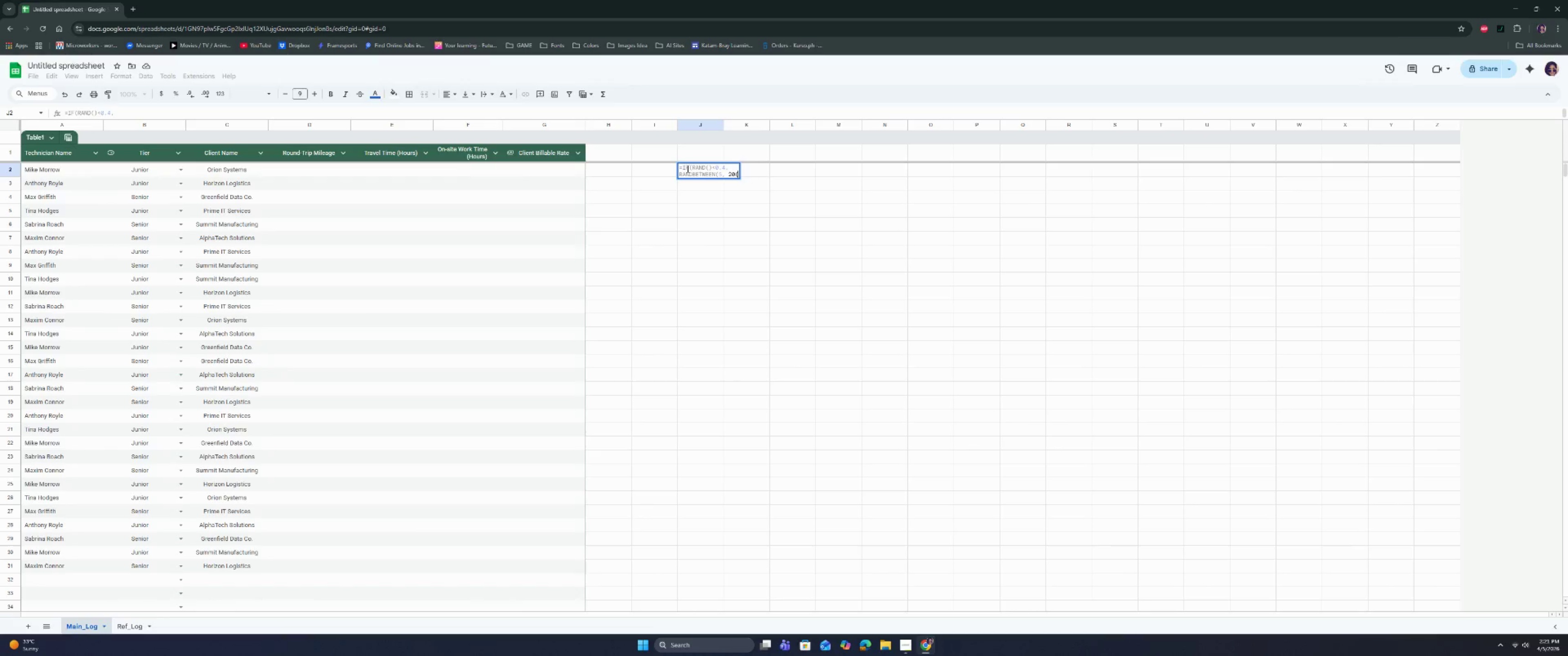 
key(Backspace)
 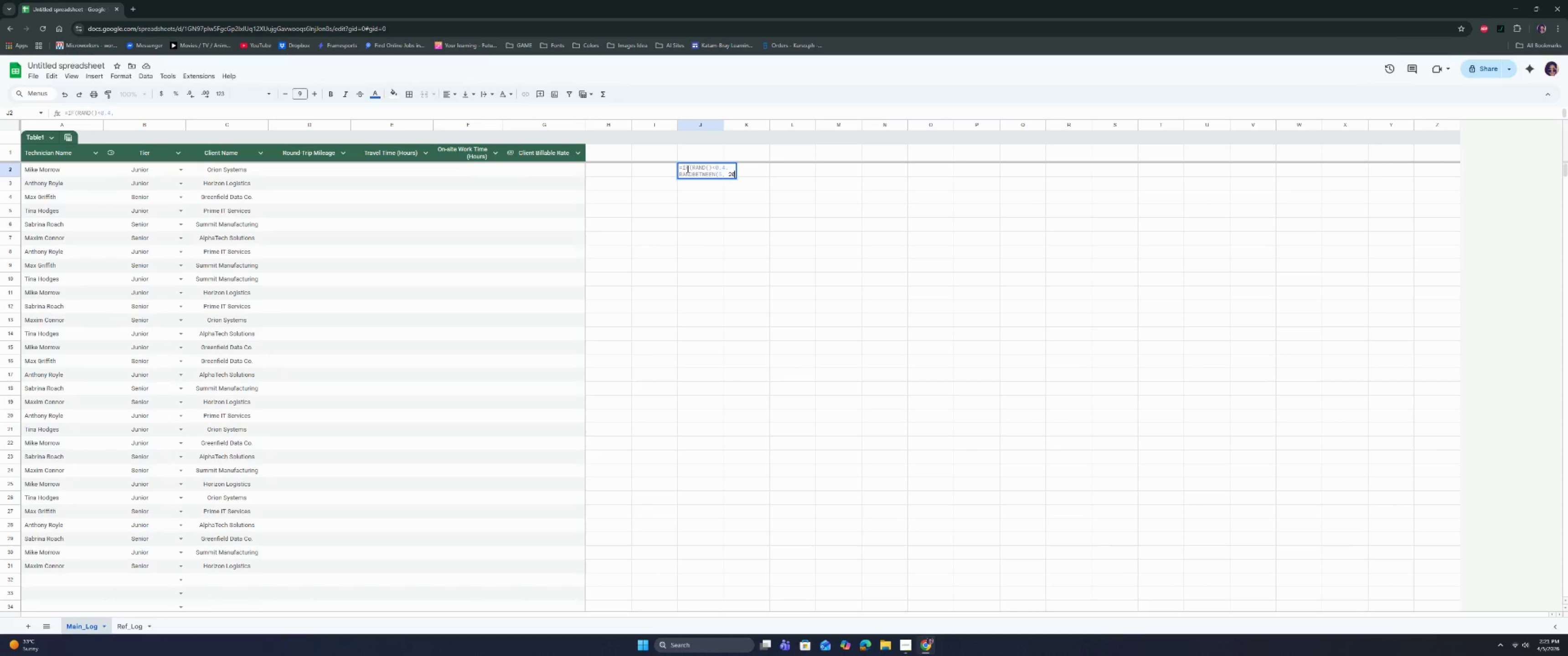 
key(Backspace)
 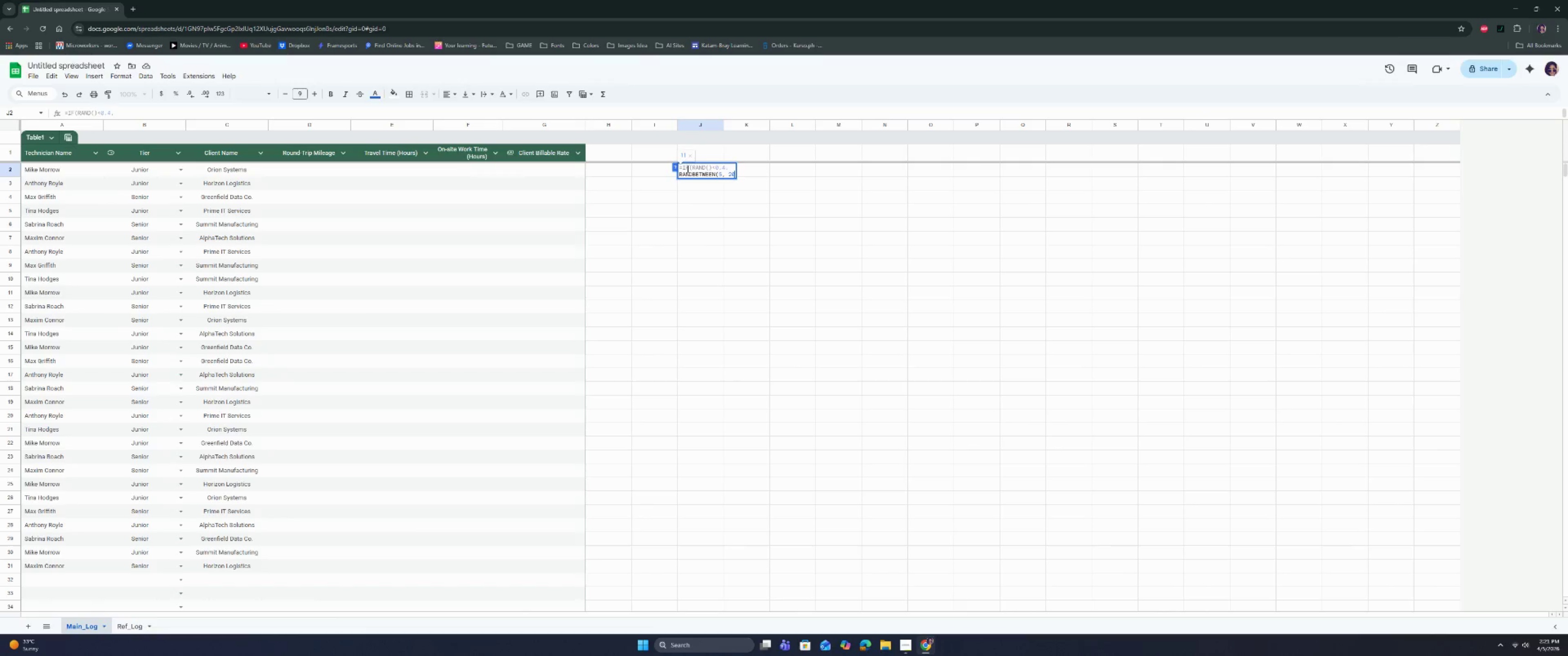 
key(Shift+0)
 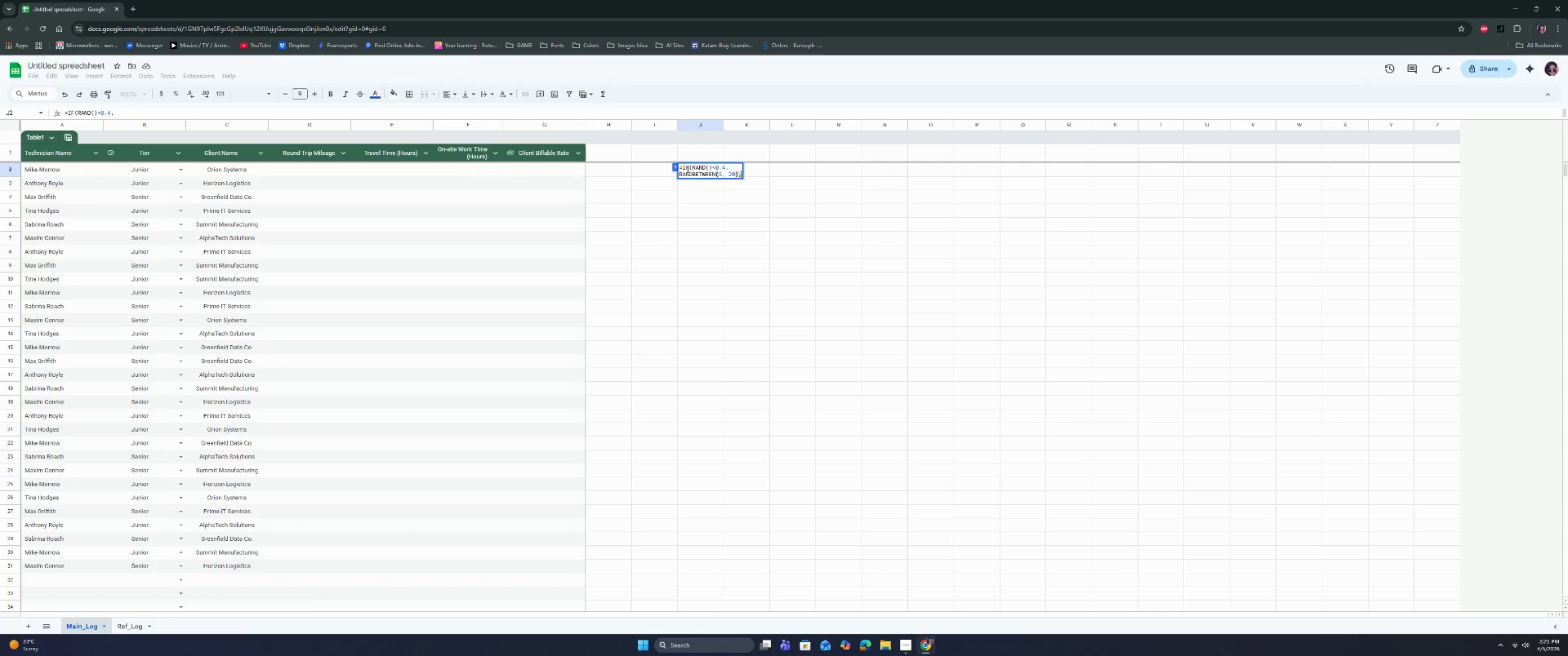 
key(Comma)
 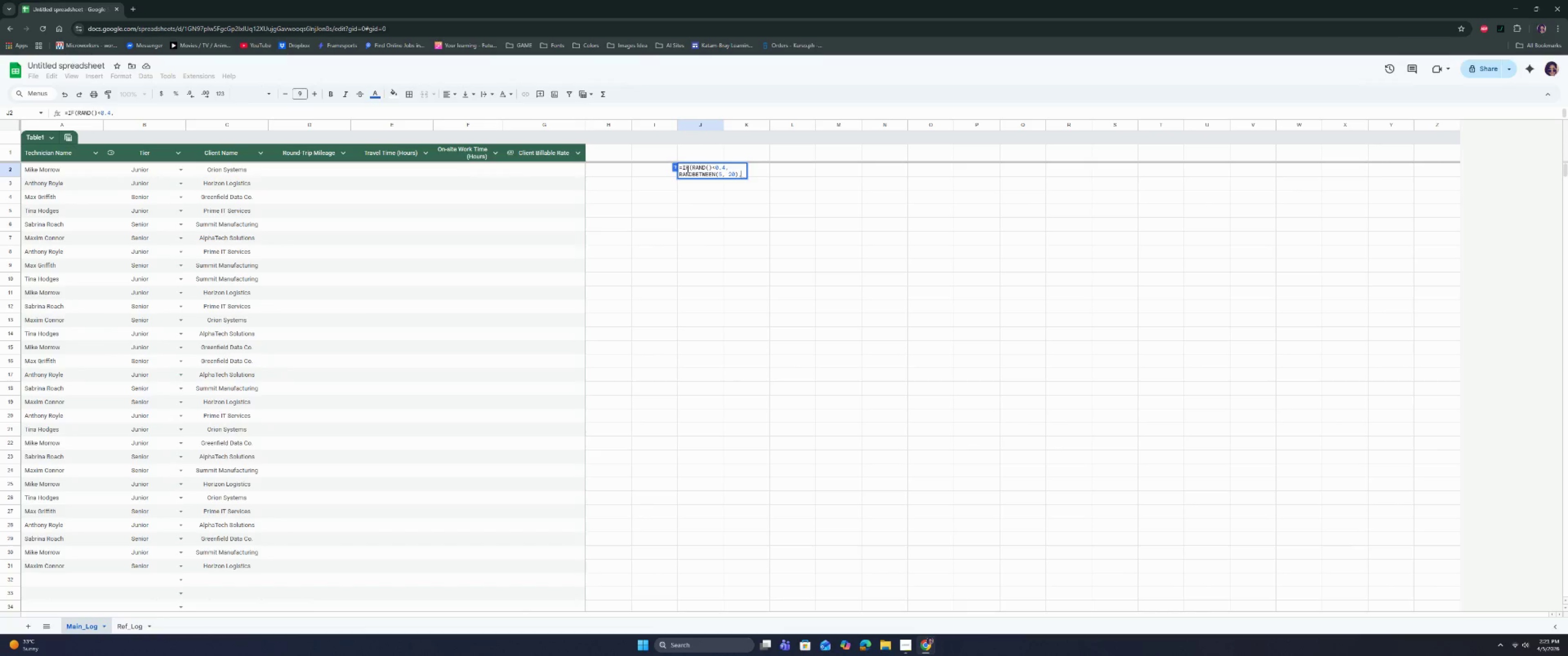 
key(Control+Enter)
 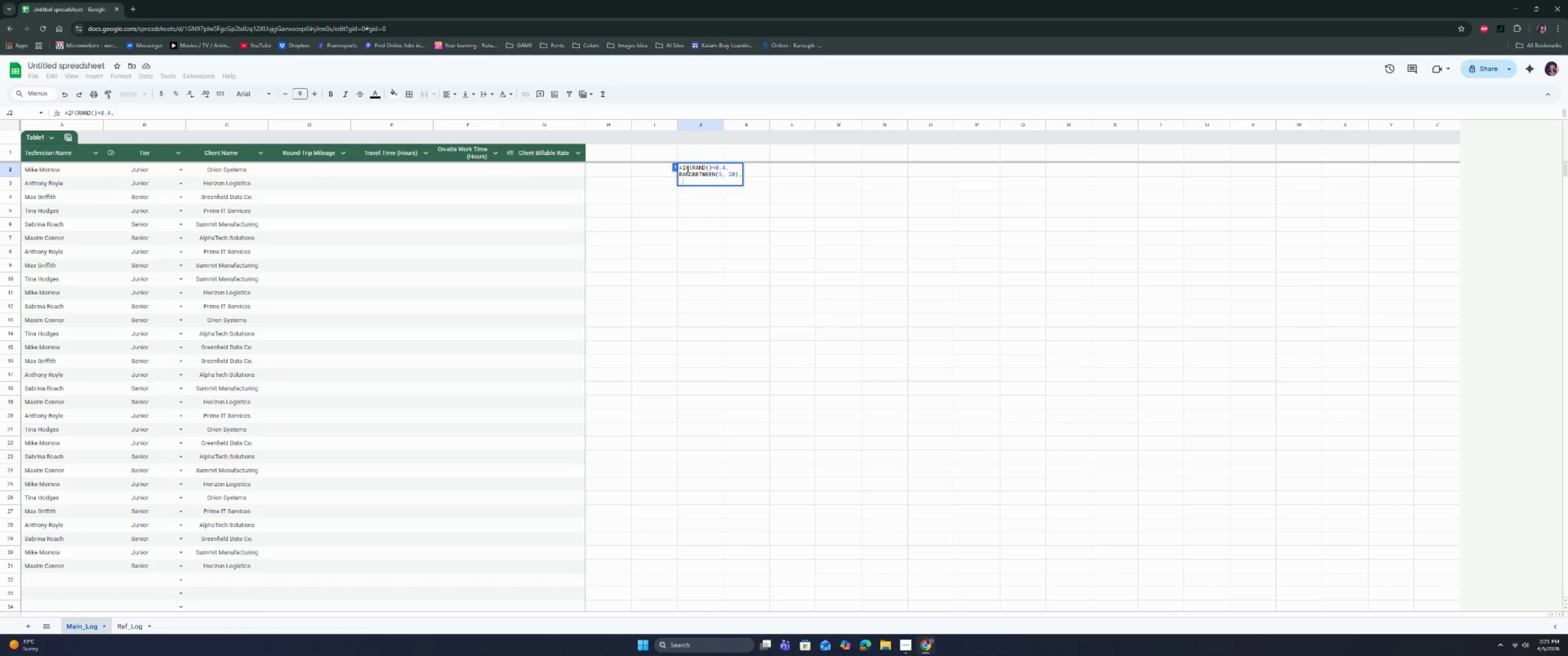 
type(if)
 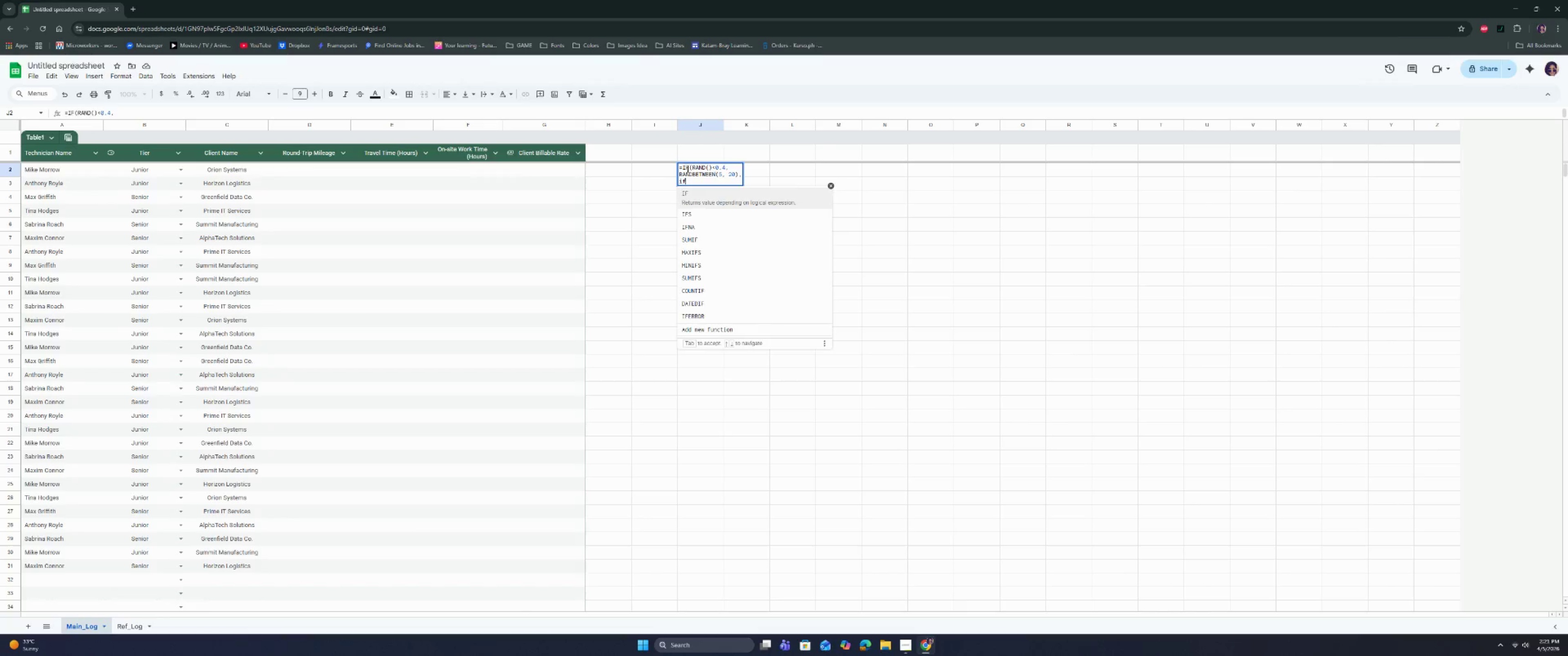 
key(Enter)
 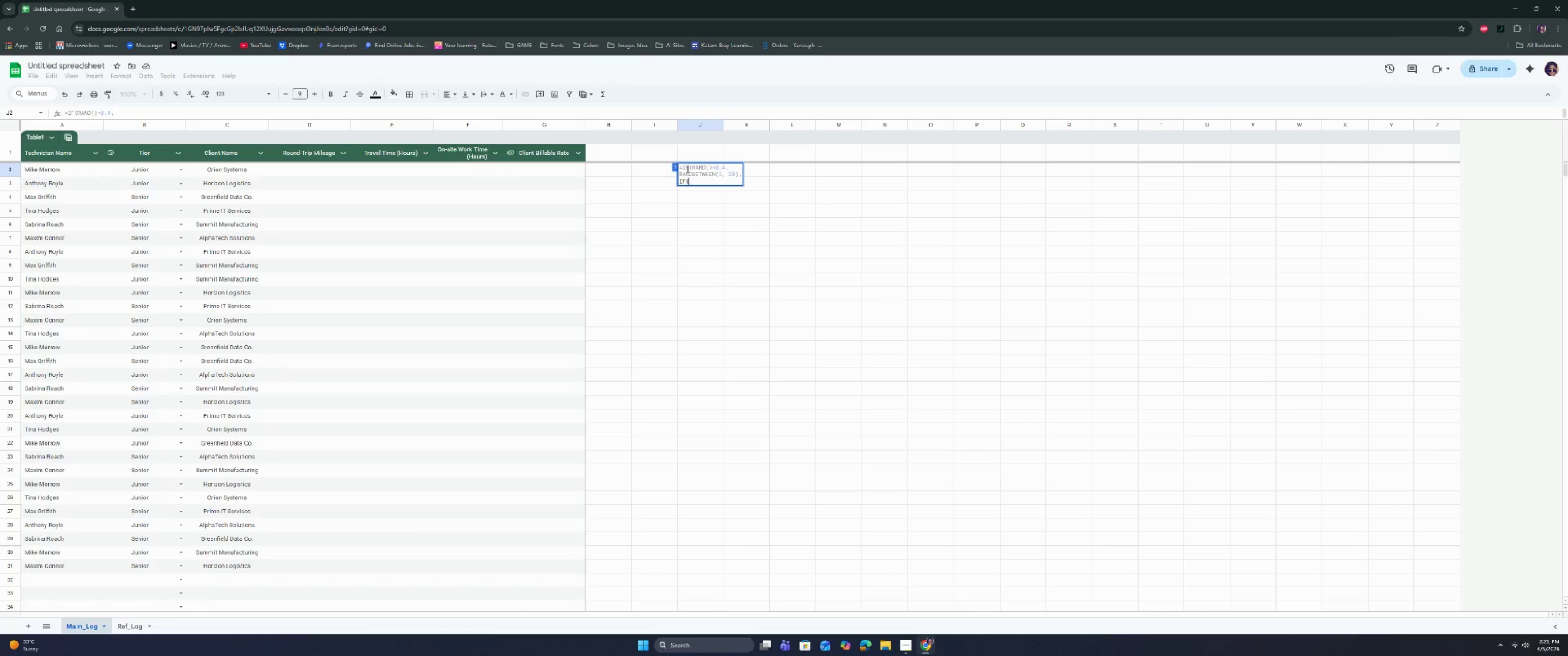 
type(rand)
 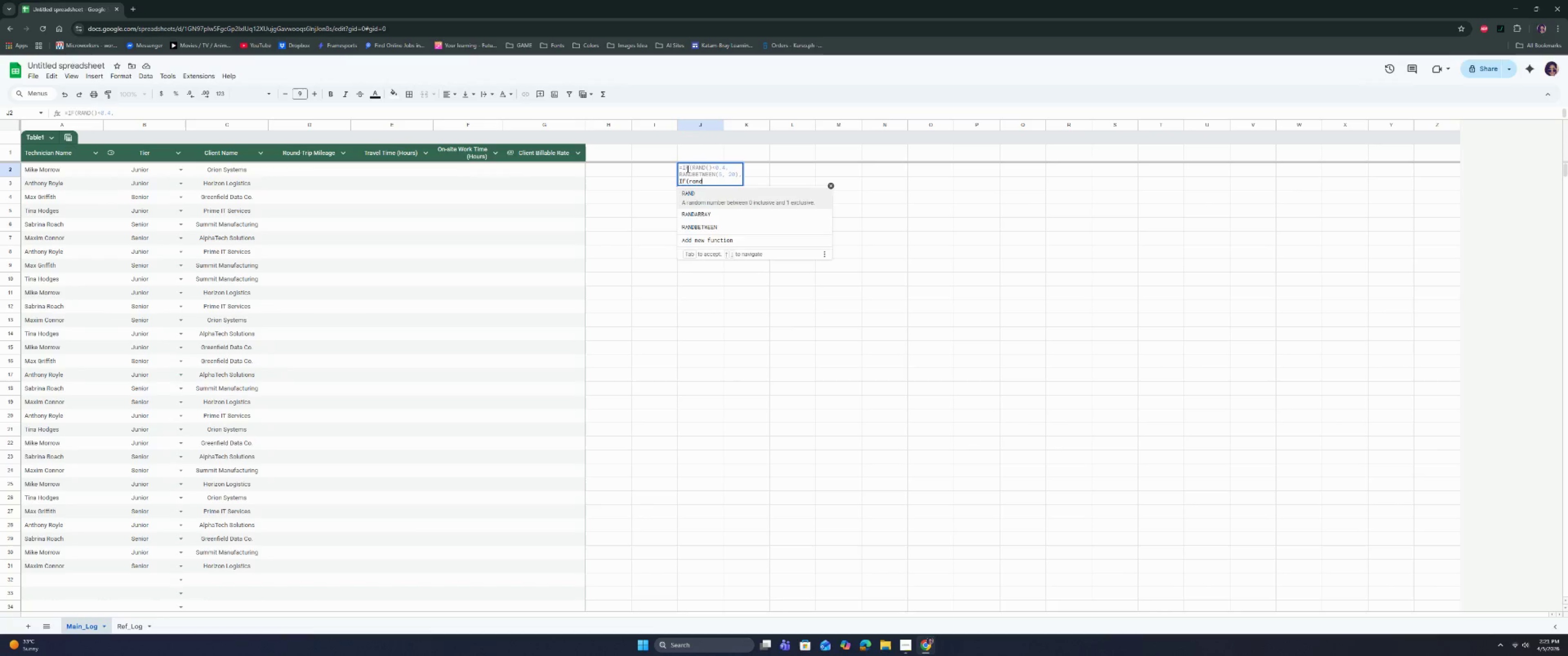 
key(Enter)
 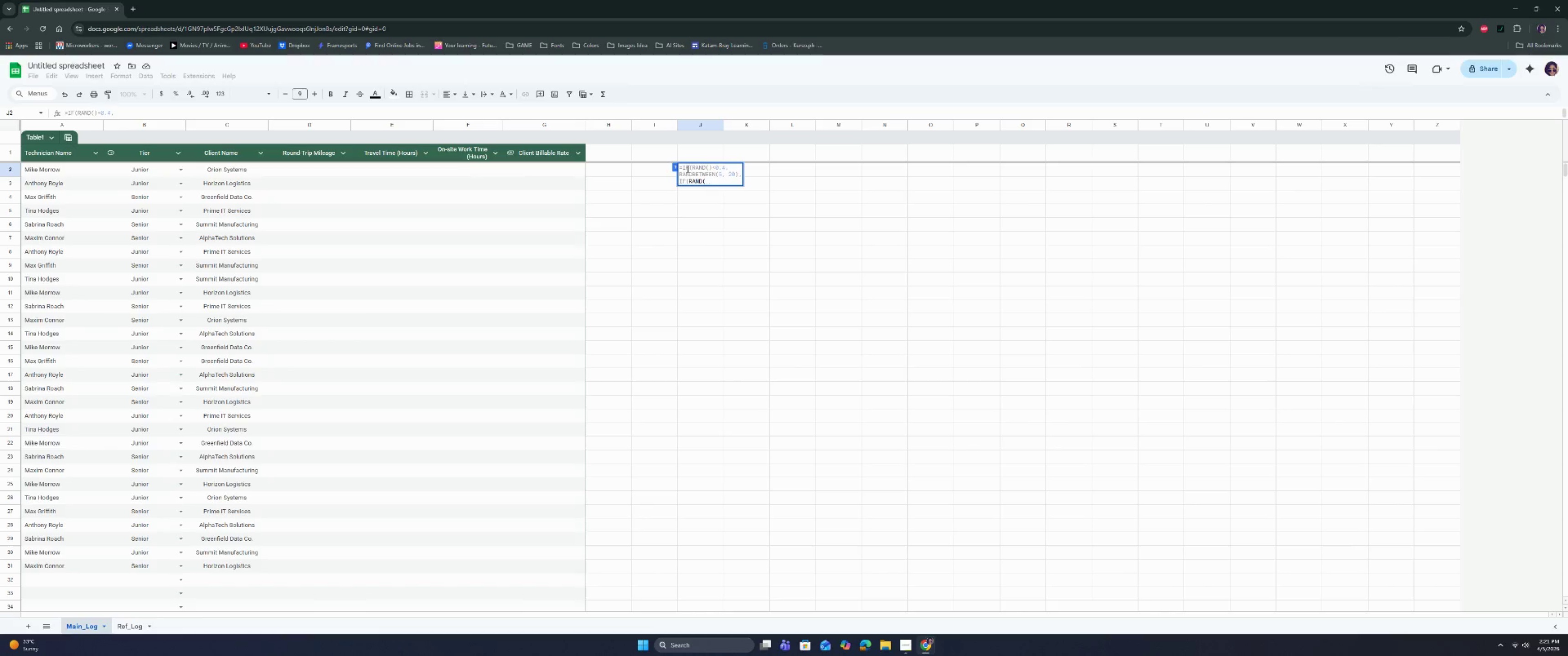 
type() <0.75,)
 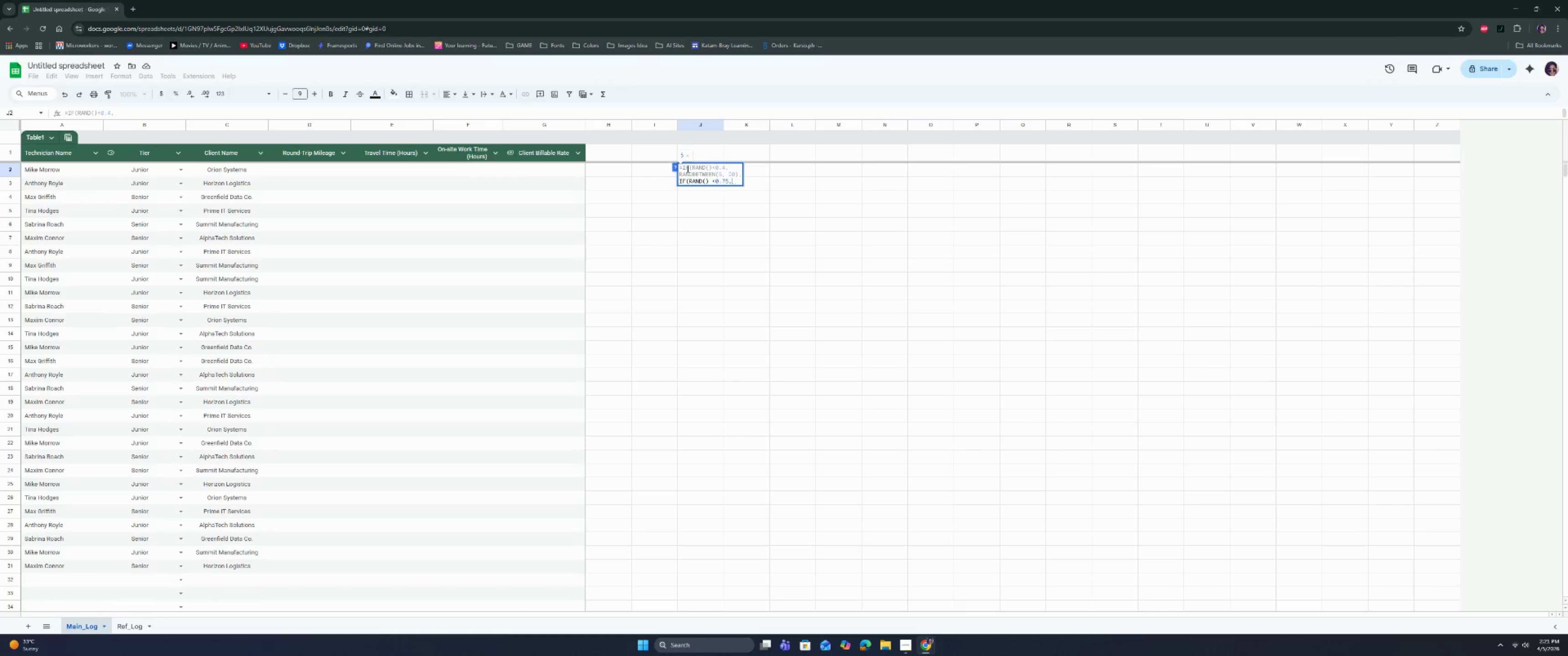 
key(Control+ControlRight)
 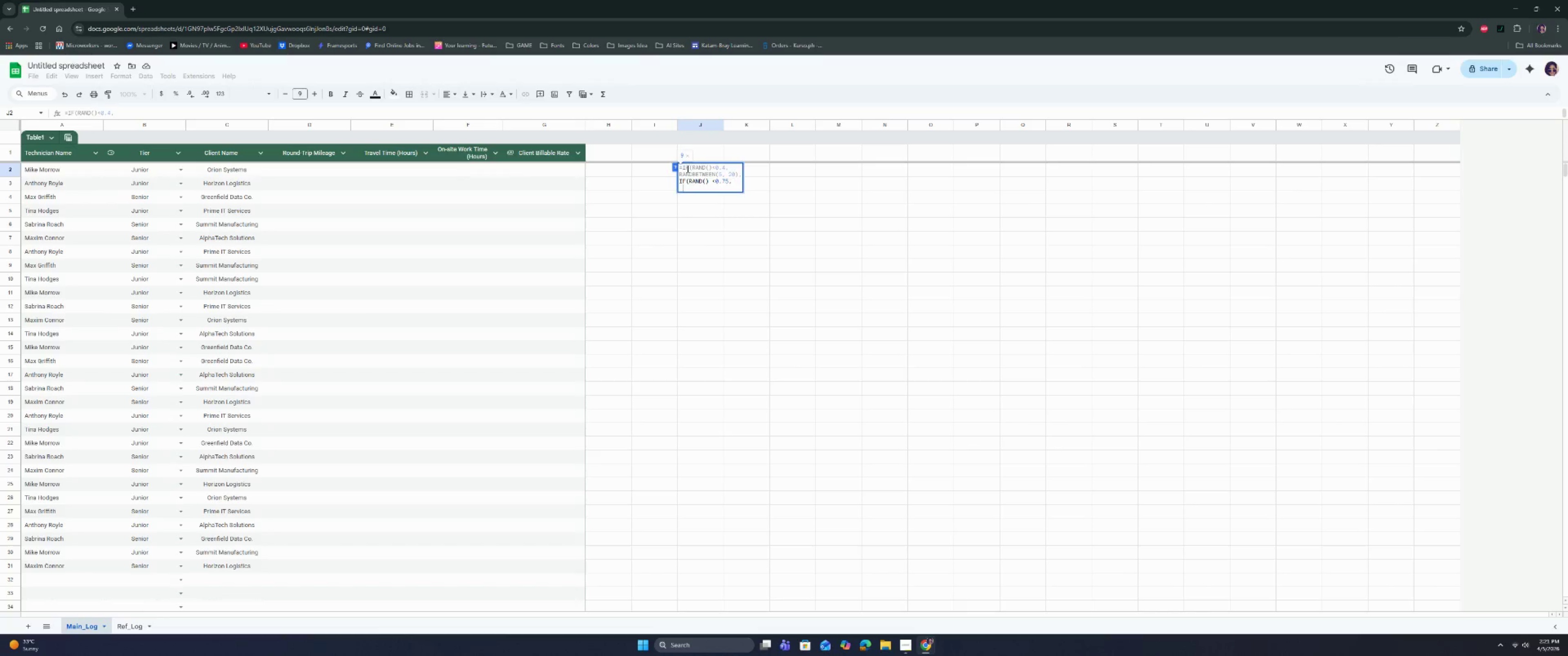 
key(Control+Enter)
 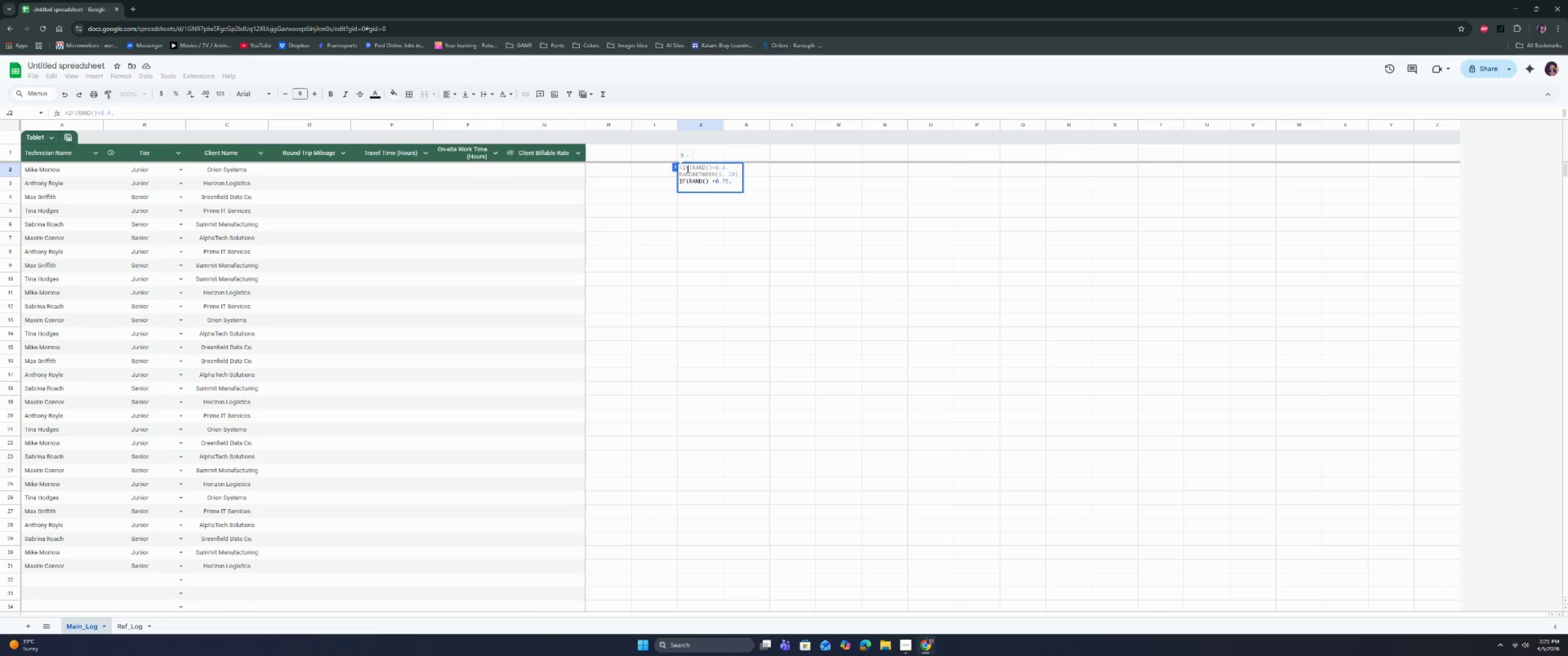 
type(rand)
 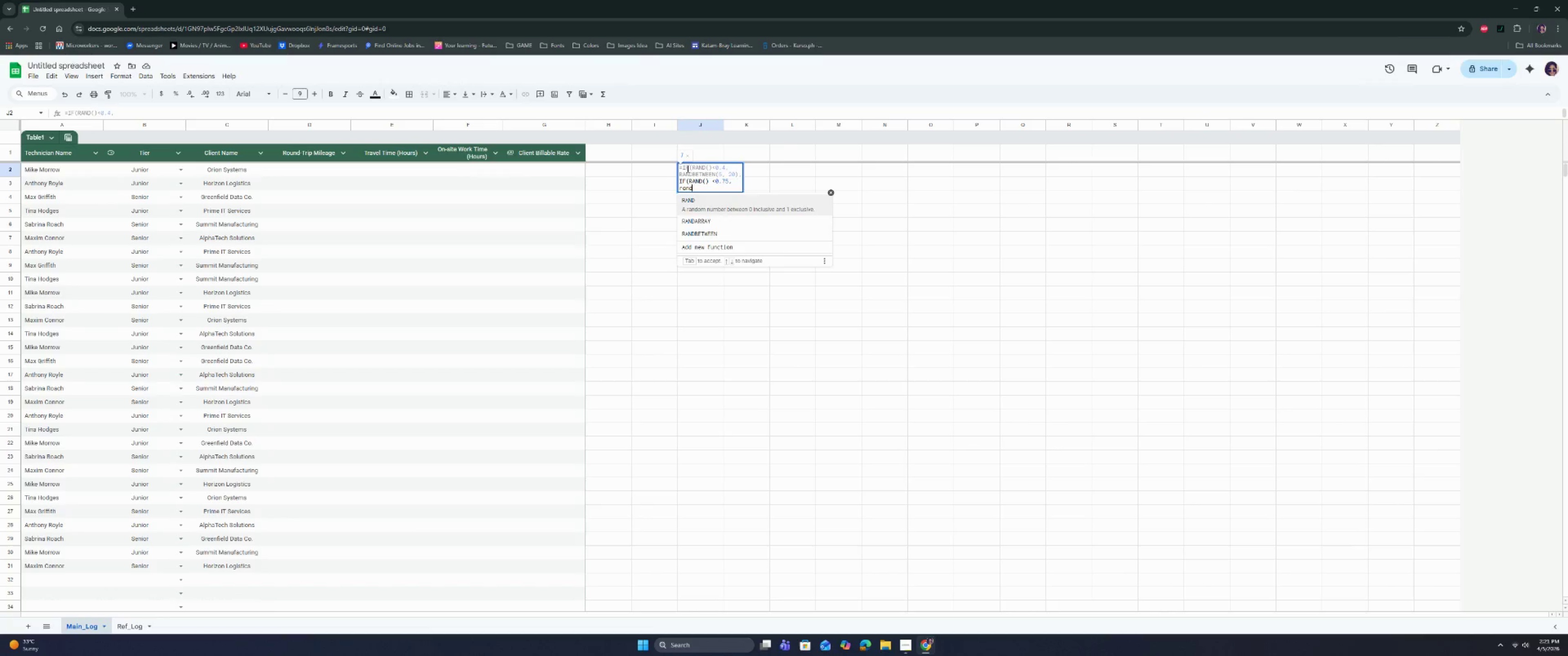 
key(ArrowDown)
 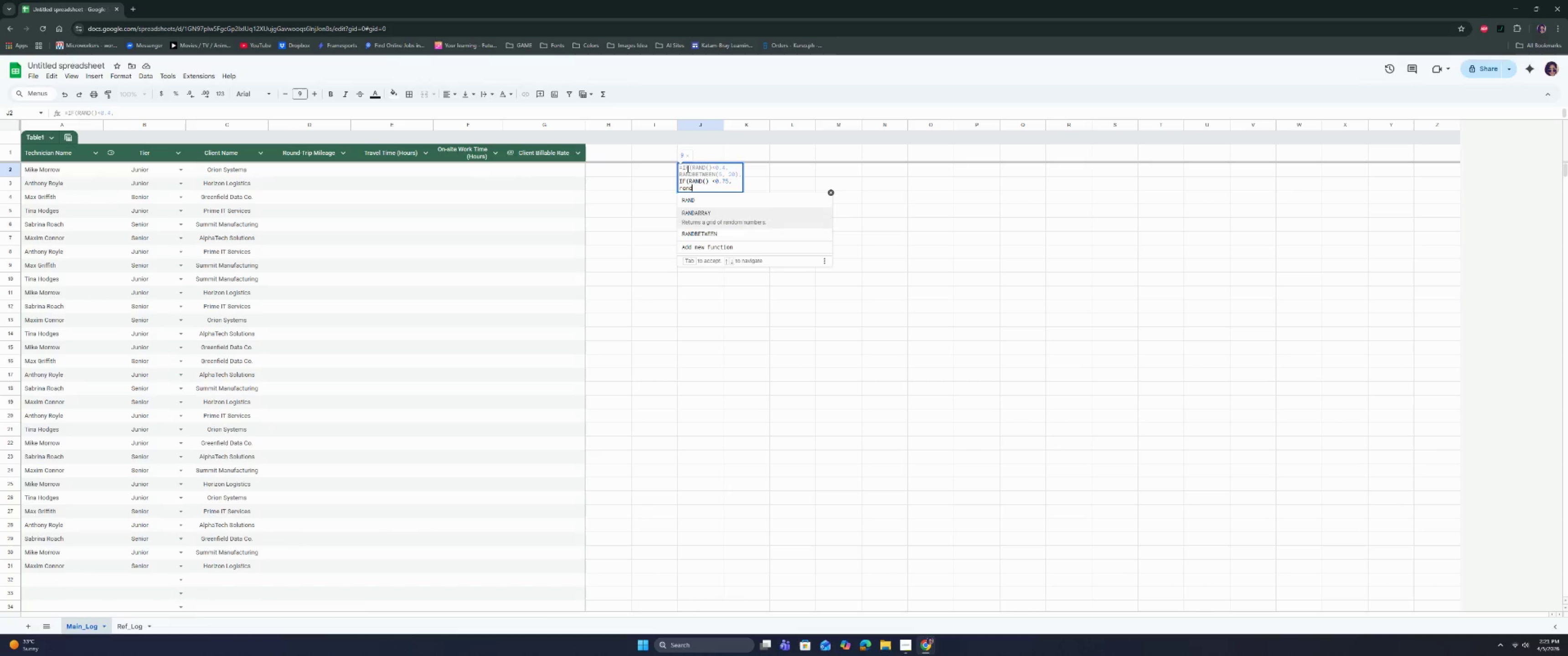 
key(ArrowDown)
 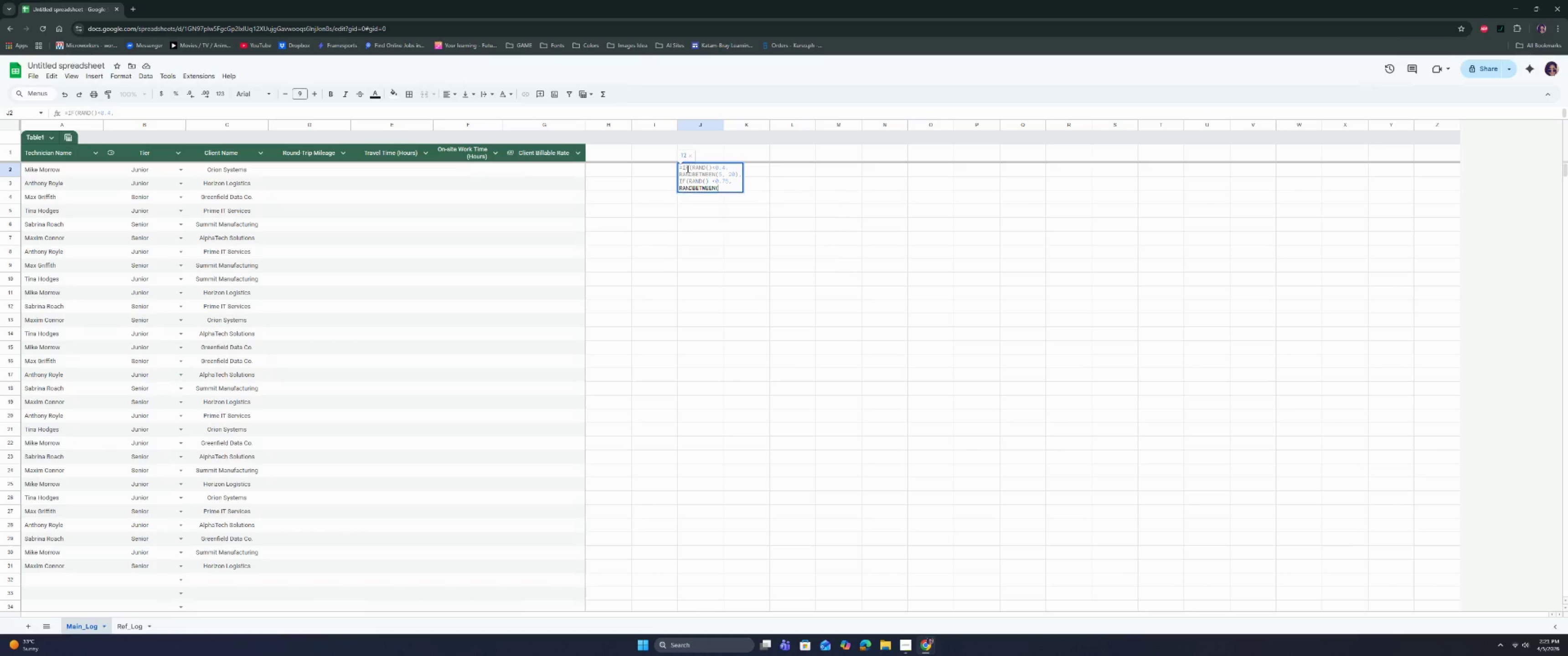 
key(Enter)
 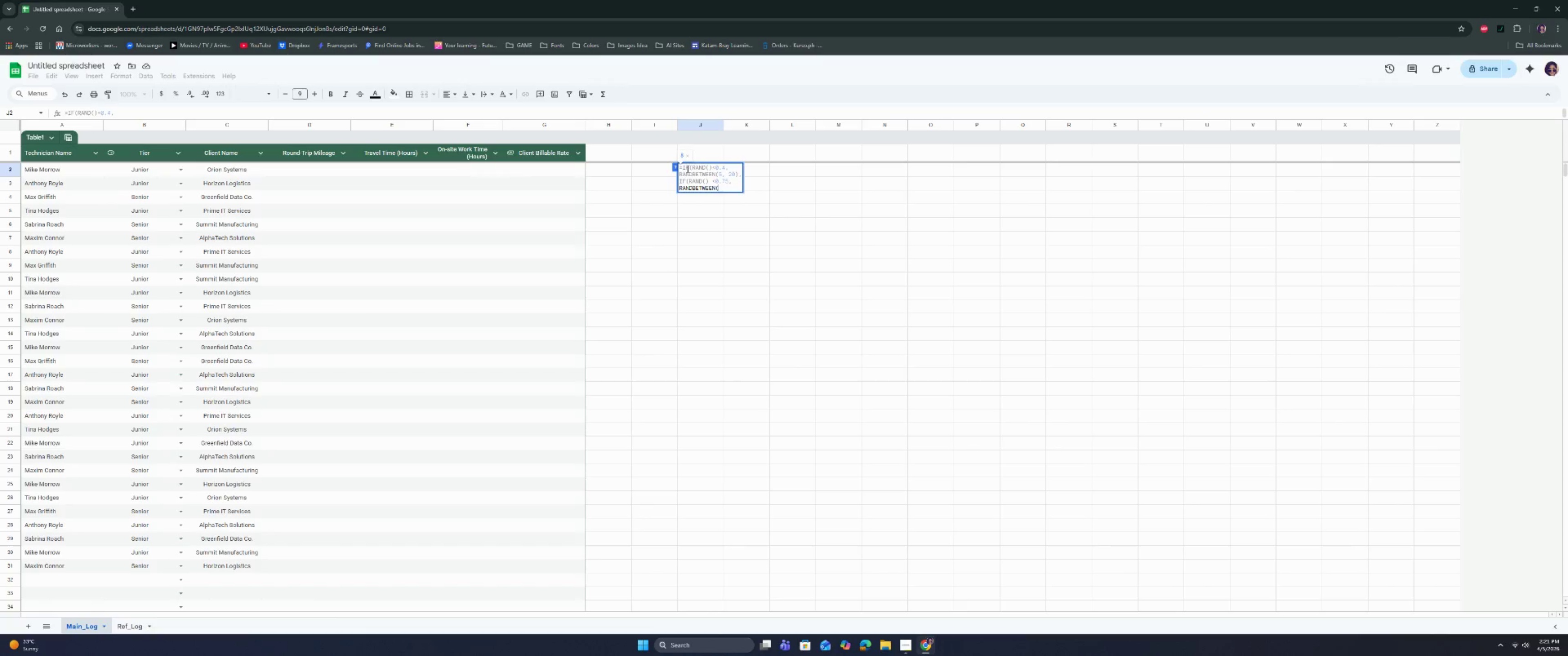 
type(20,50),)
 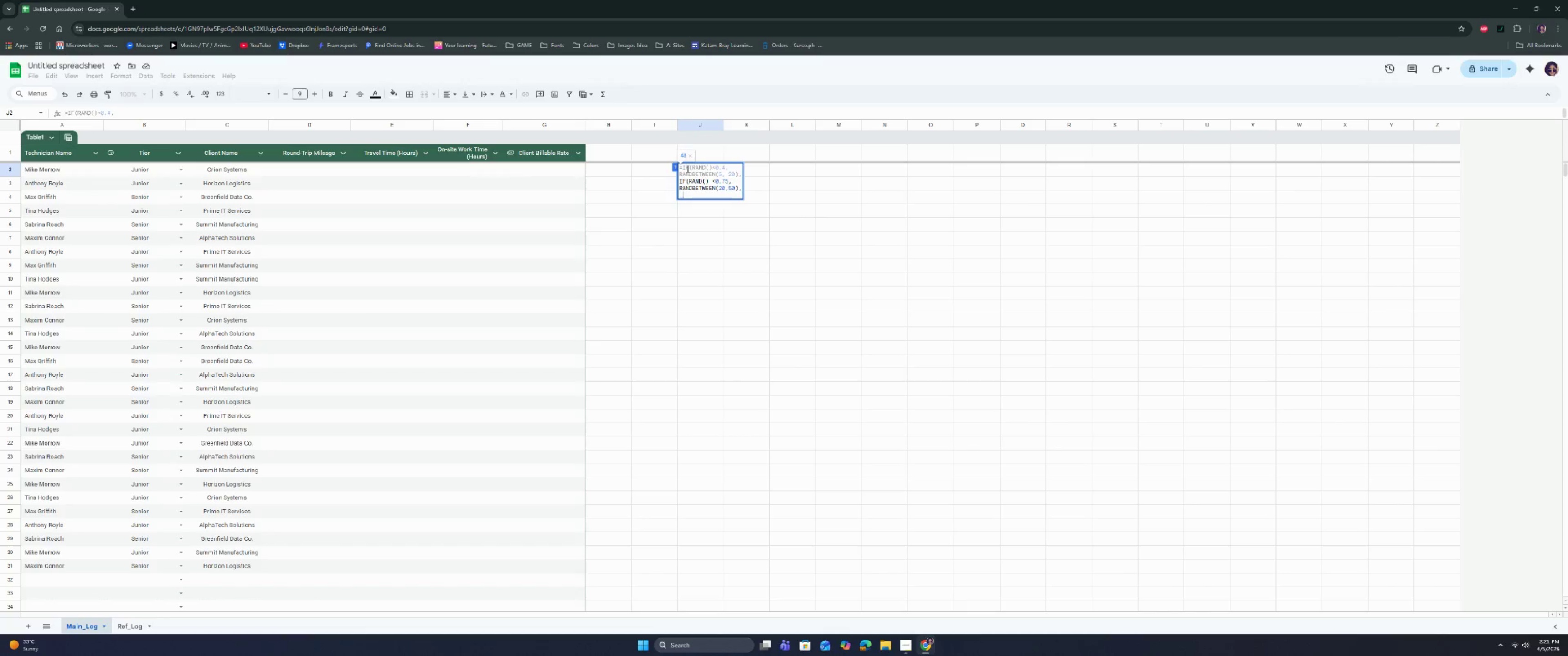 
 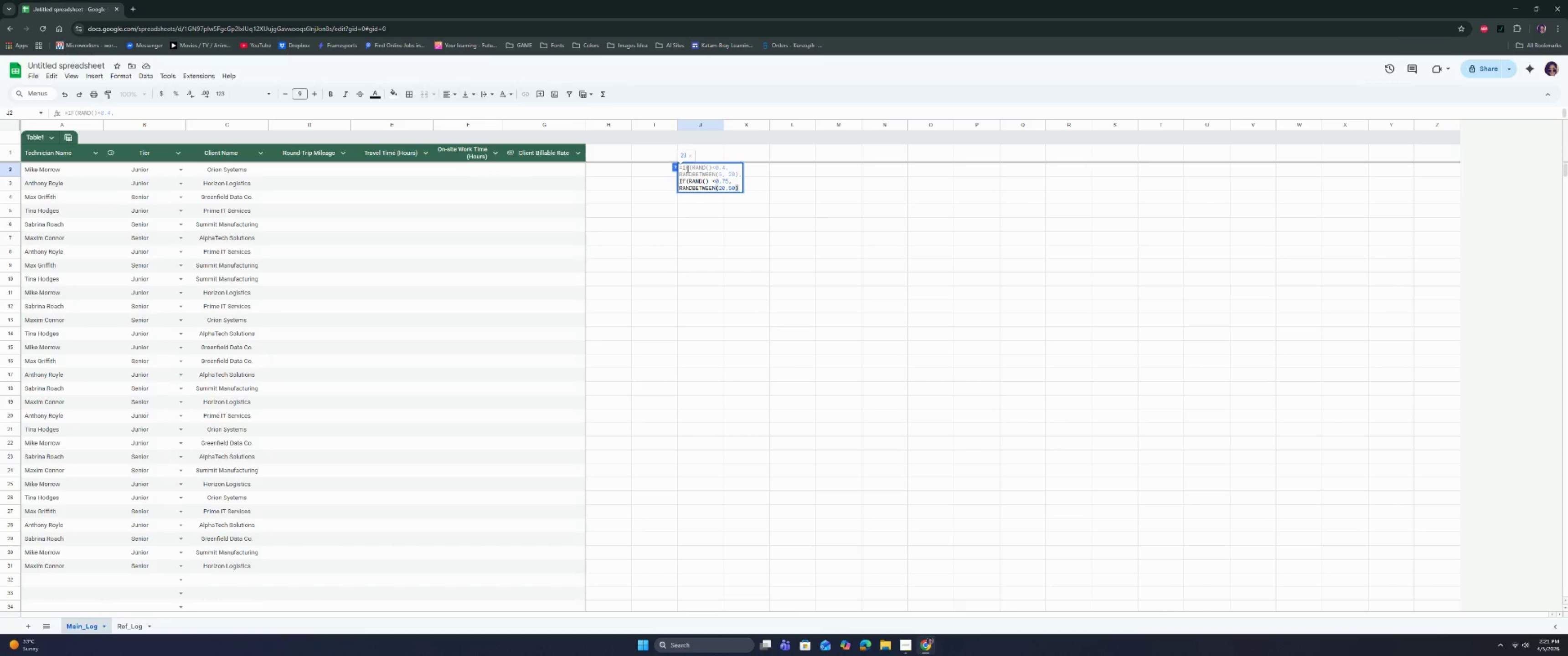 
key(Control+ControlRight)
 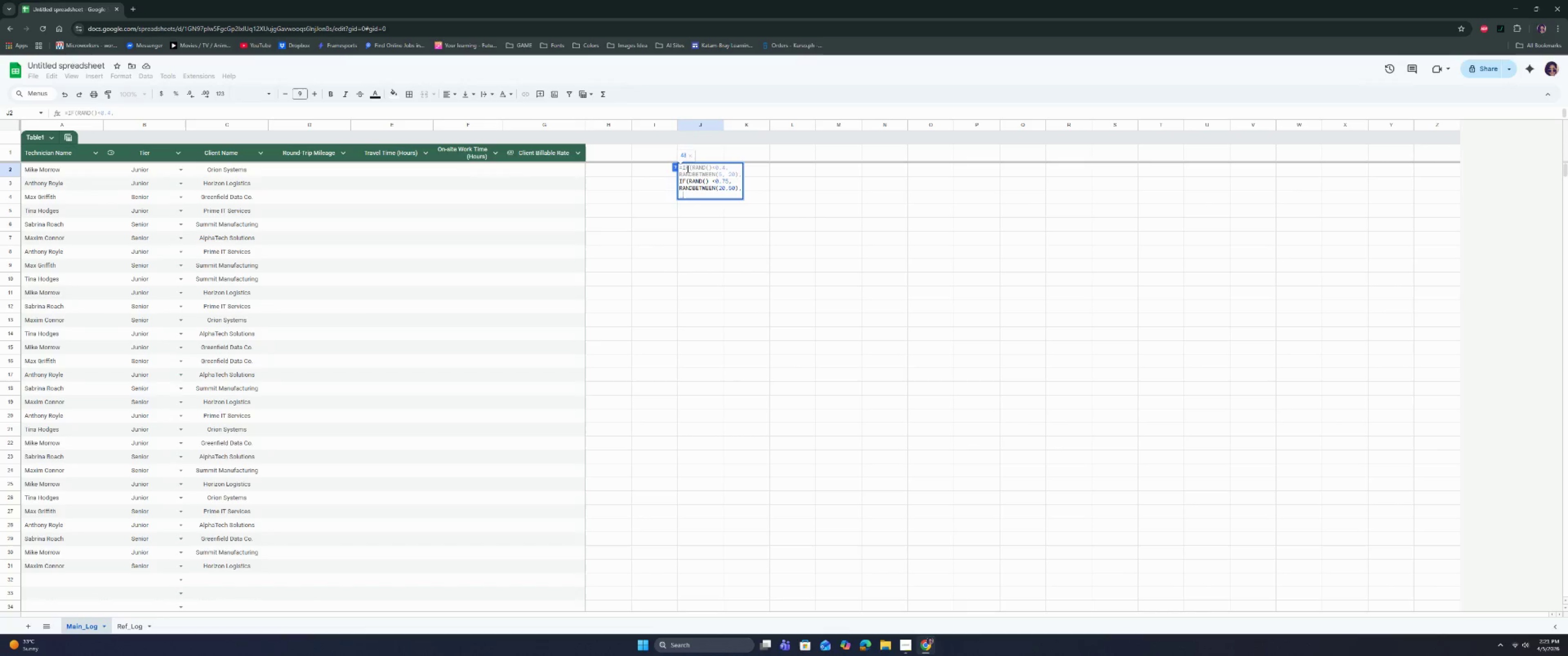 
key(Control+Enter)
 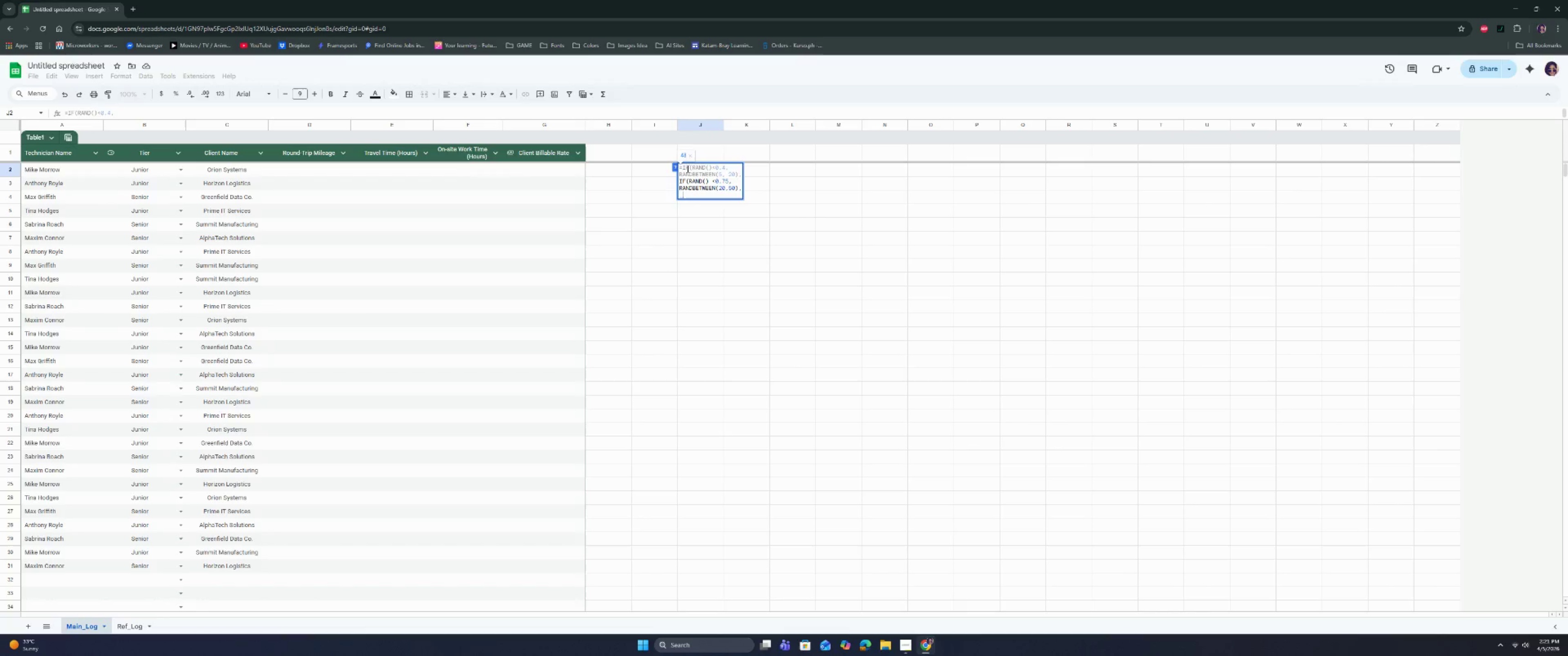 
type(rand)
 